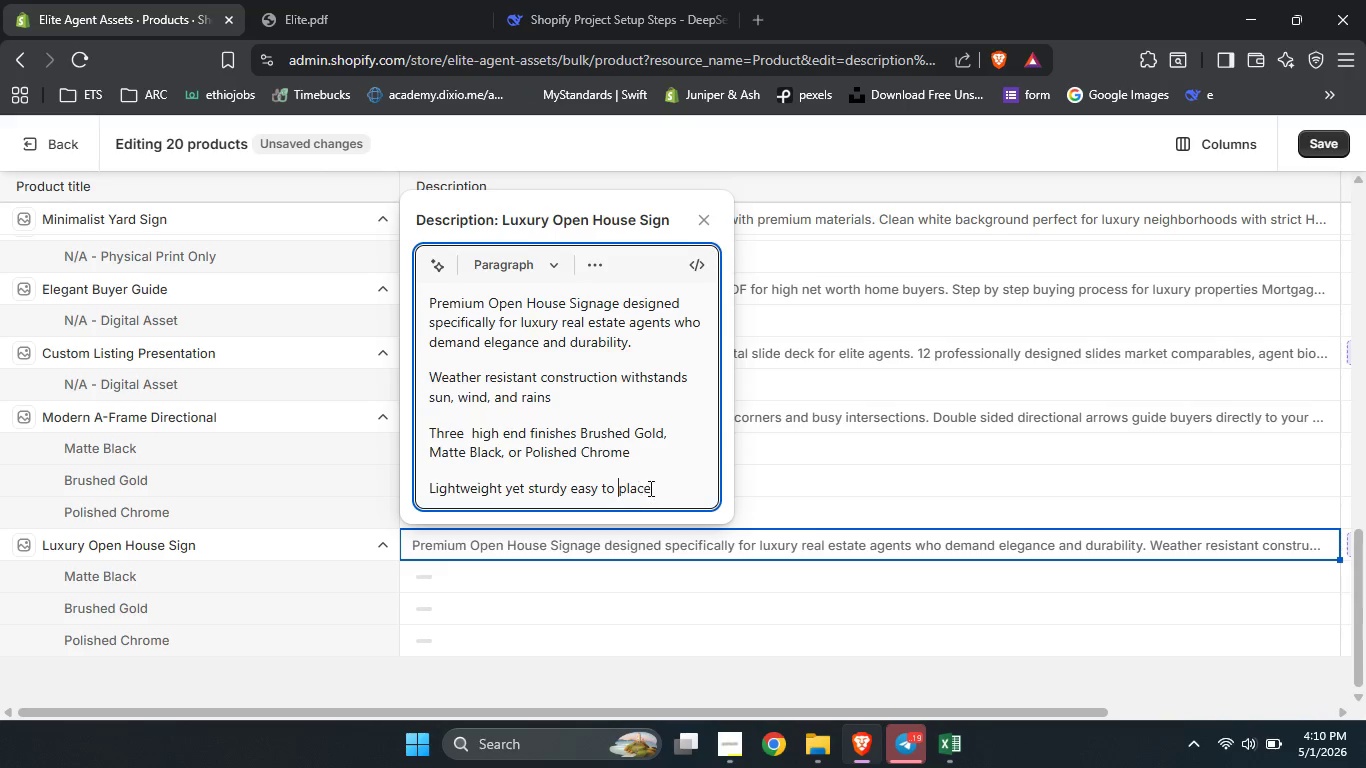 
left_click([655, 488])
 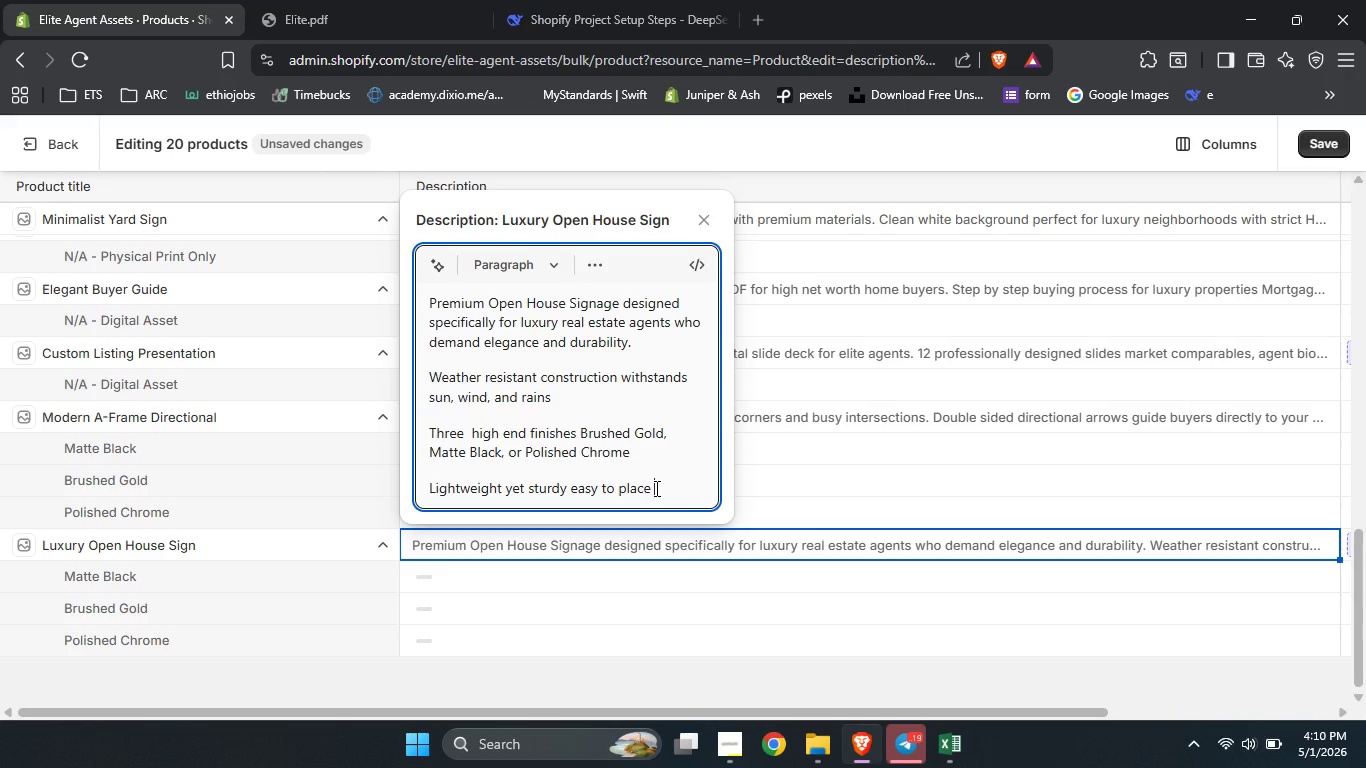 
type(at any listing)
 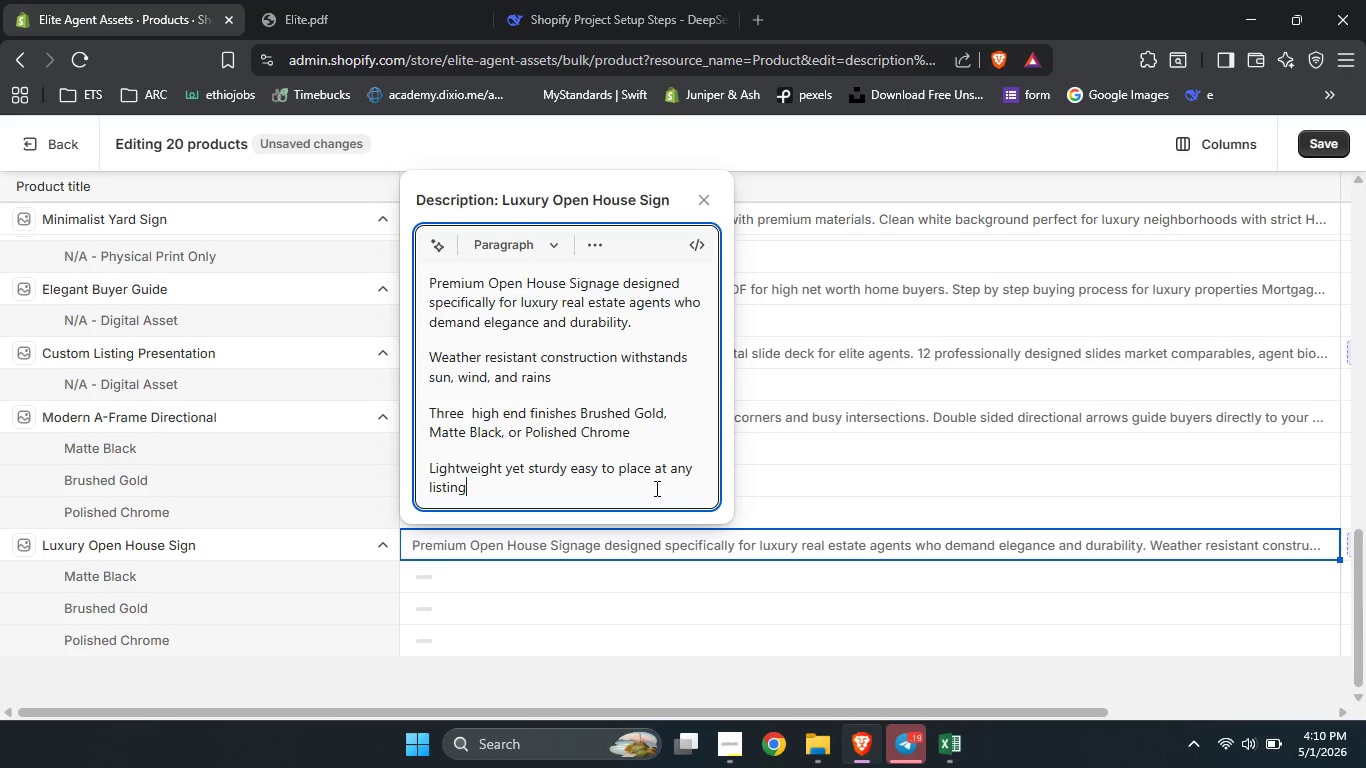 
key(Enter)
 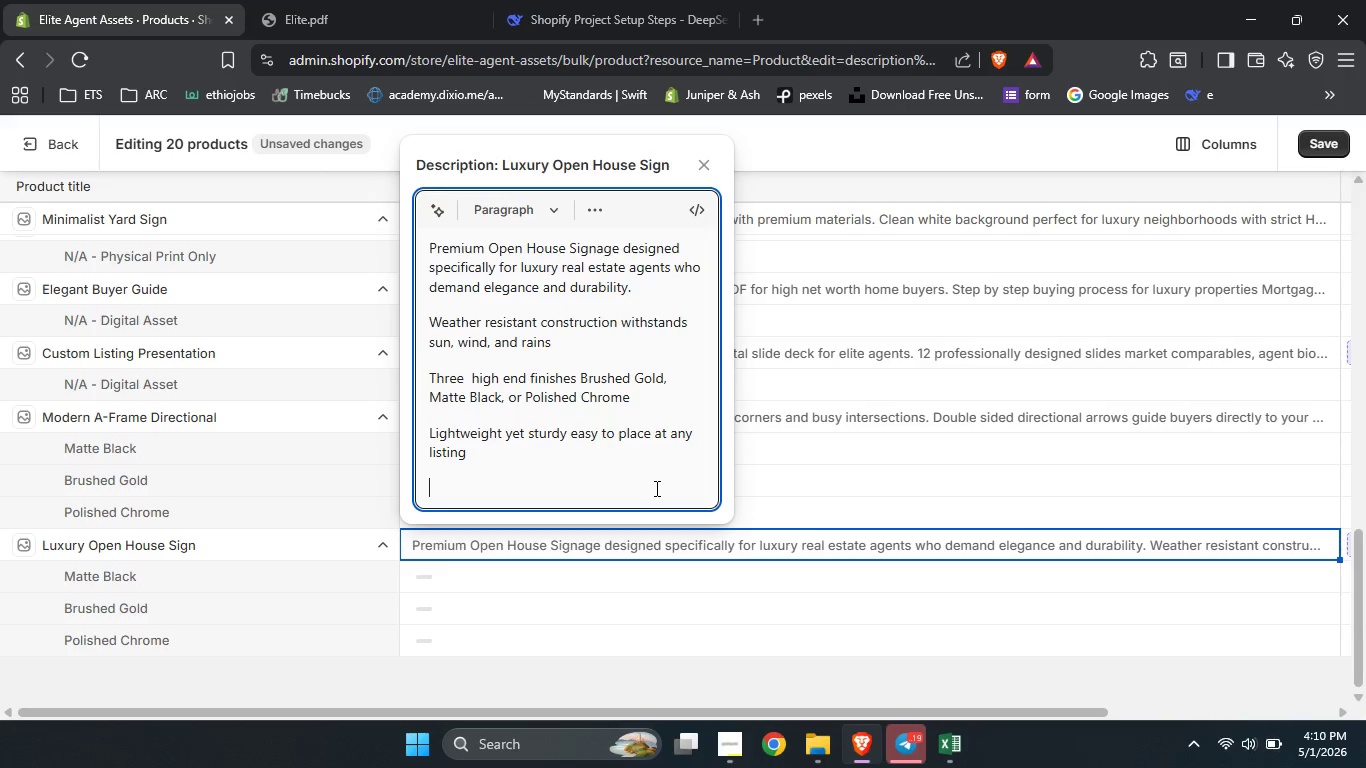 
type(Double sided visibit)
key(Backspace)
type(lity for maximum curb appeal)
 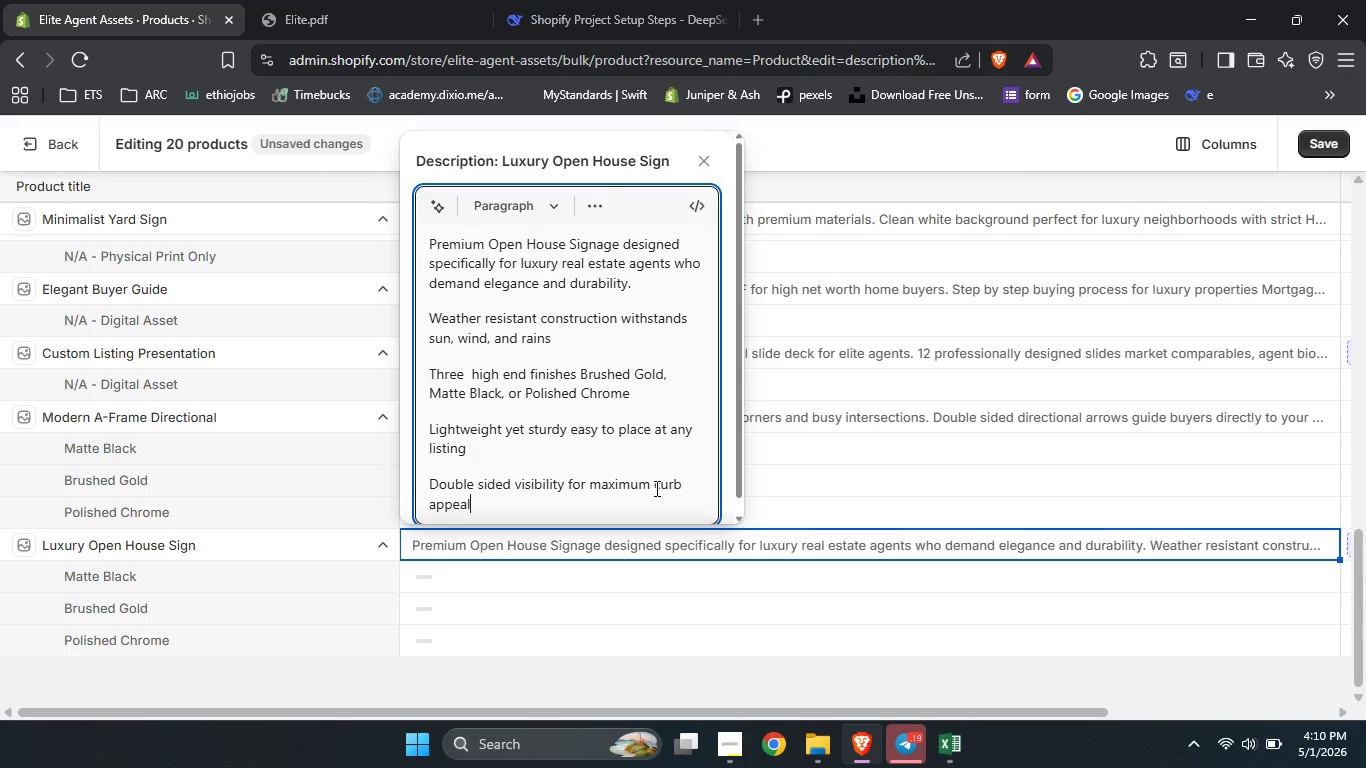 
key(Enter)
 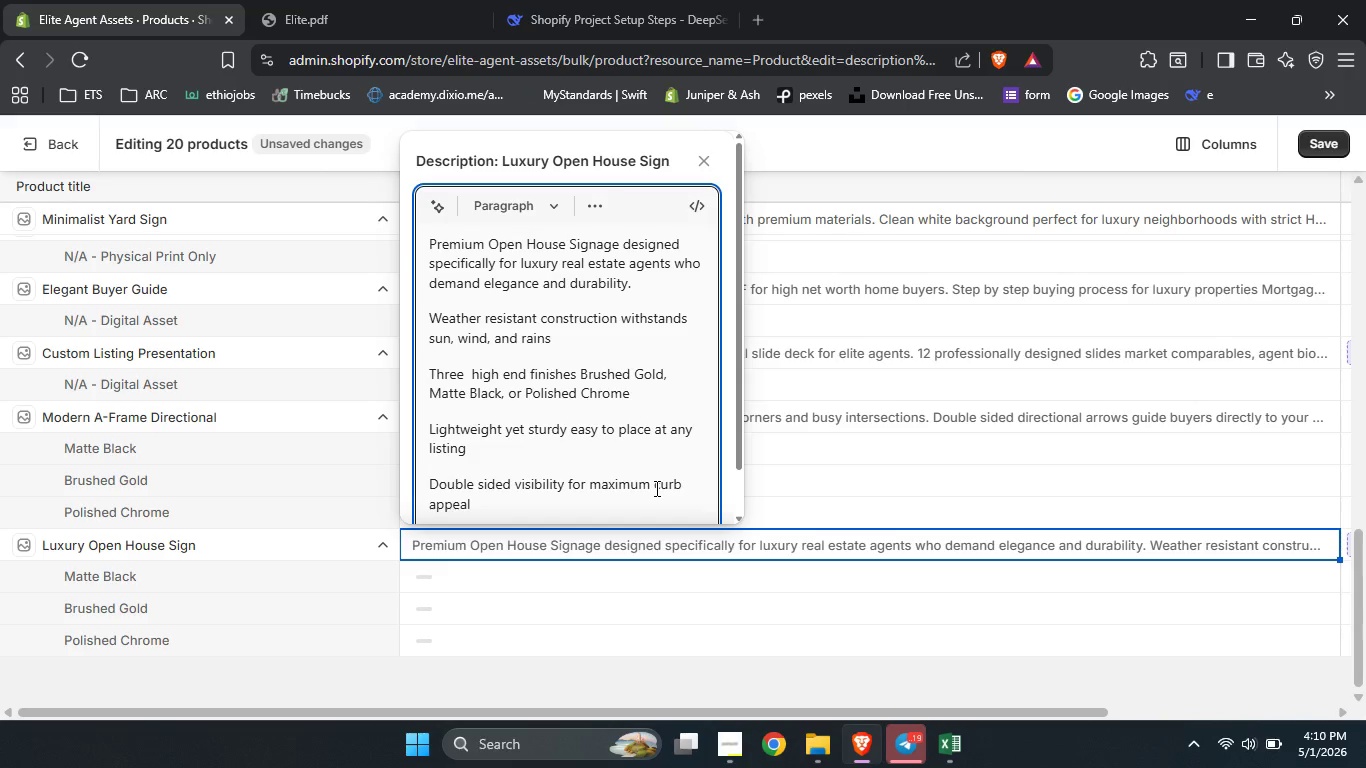 
type(Elevea)
key(Backspace)
key(Backspace)
type(ate t)
key(Backspace)
type(your open house signage to attract discerning )
 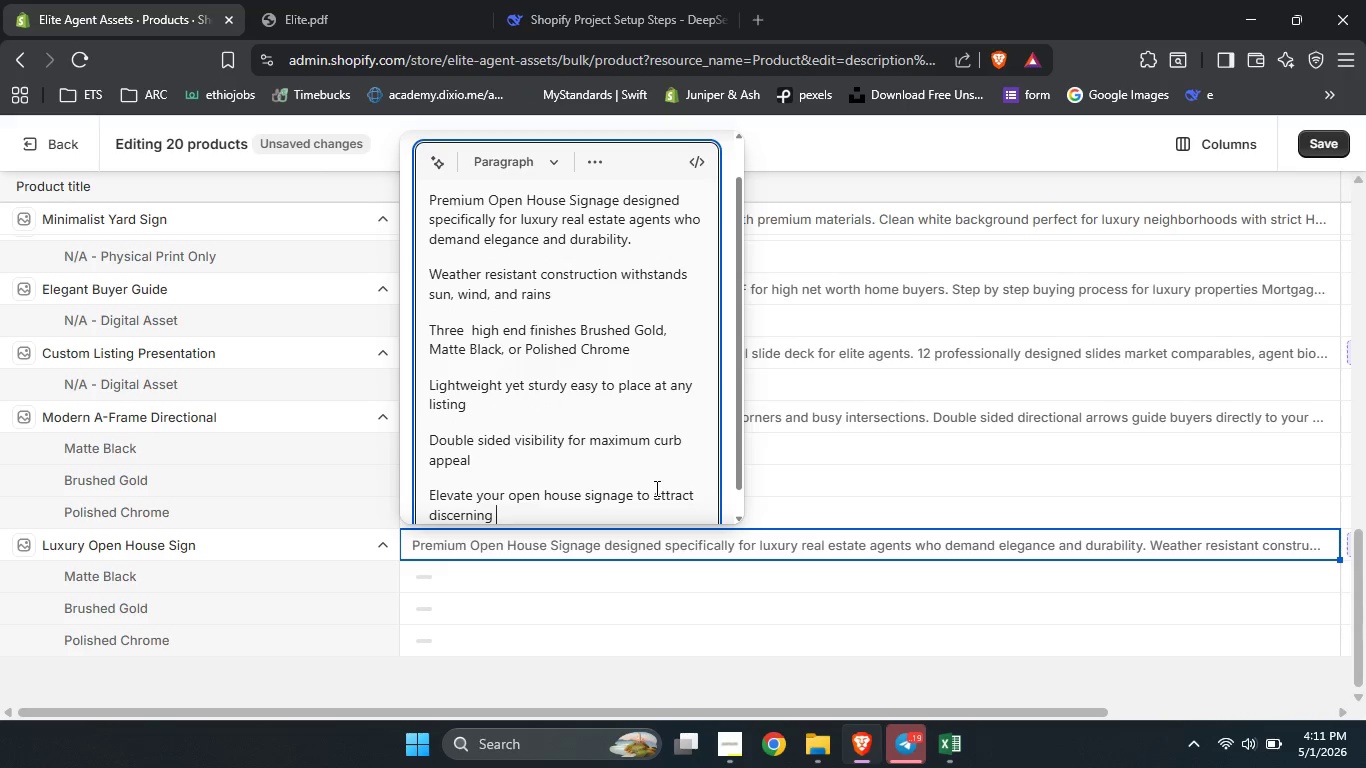 
scroll: coordinate [655, 486], scroll_direction: none, amount: 0.0
 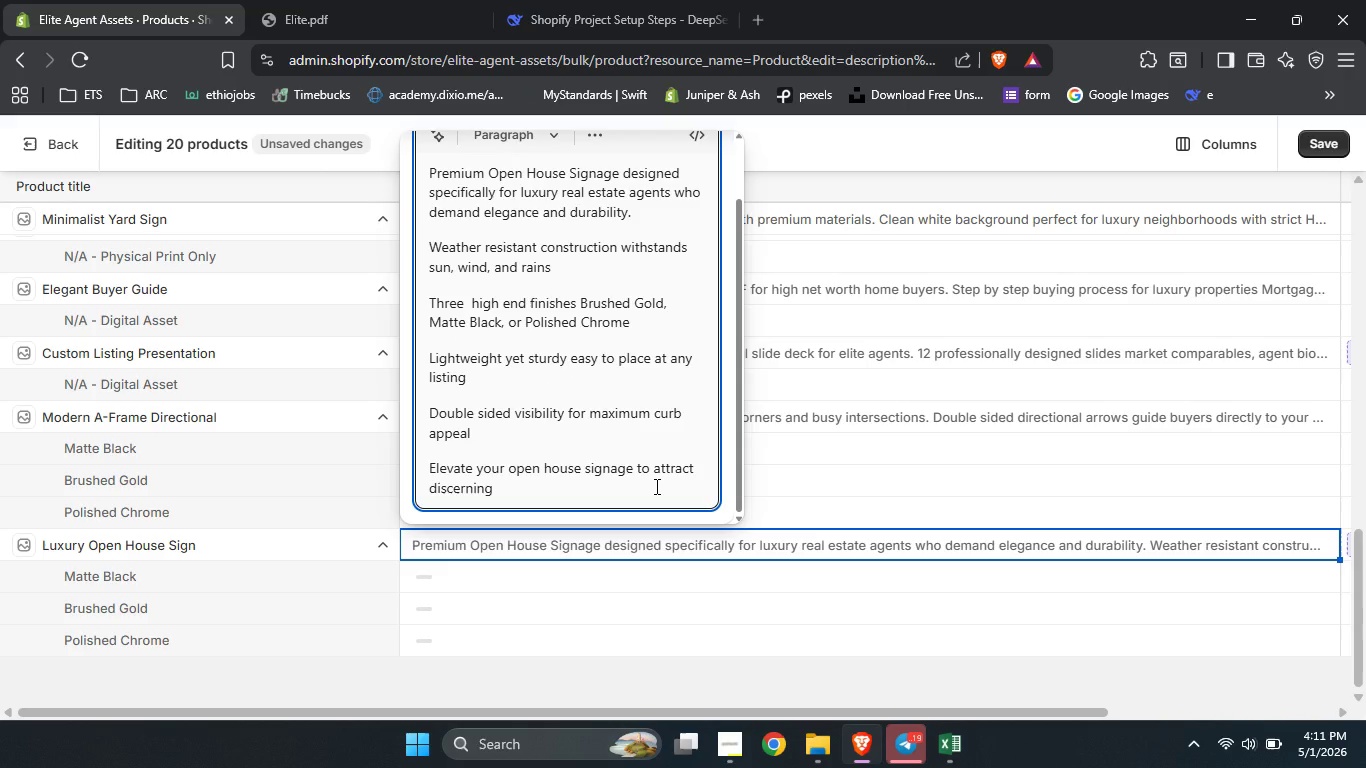 
type(buyers and impress sellet)
key(Backspace)
type(rs )
 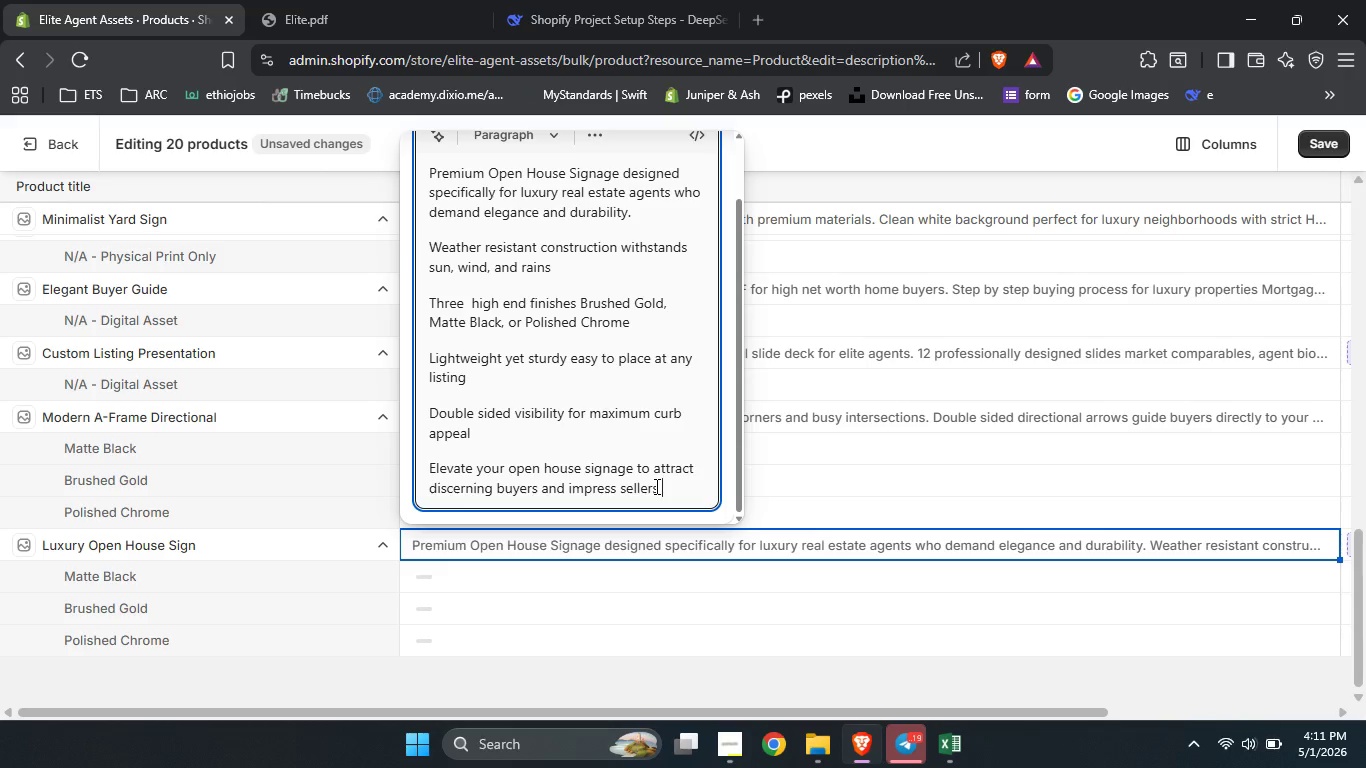 
wait(5.58)
 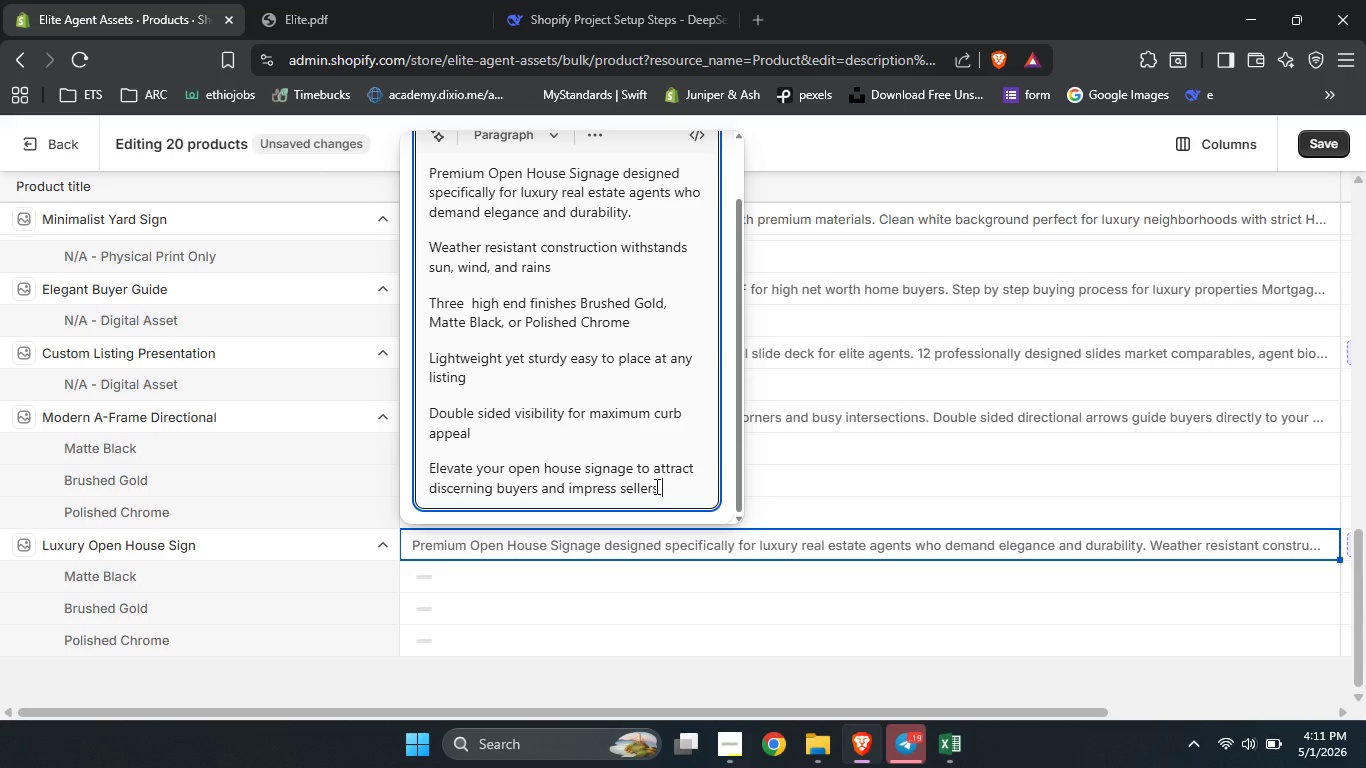 
key(Backspace)
type(. This sign )
 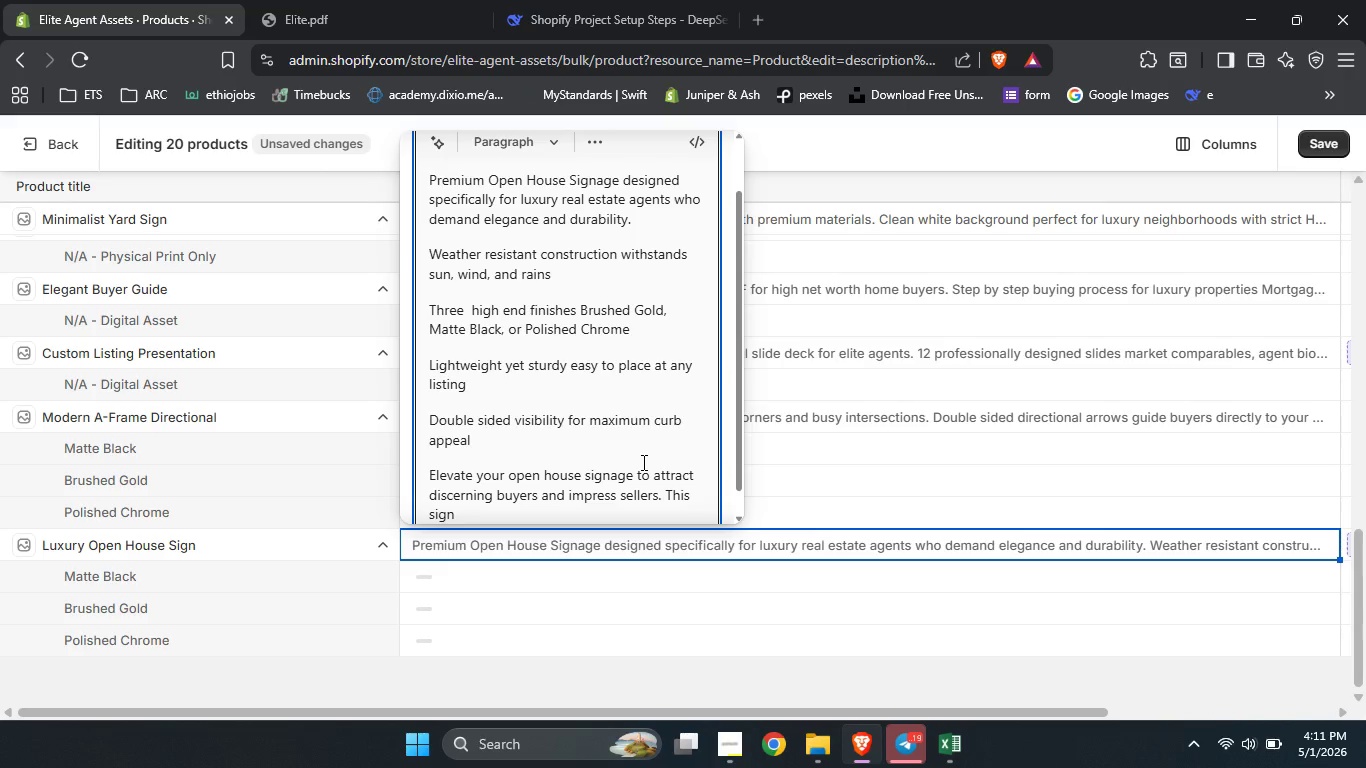 
wait(5.98)
 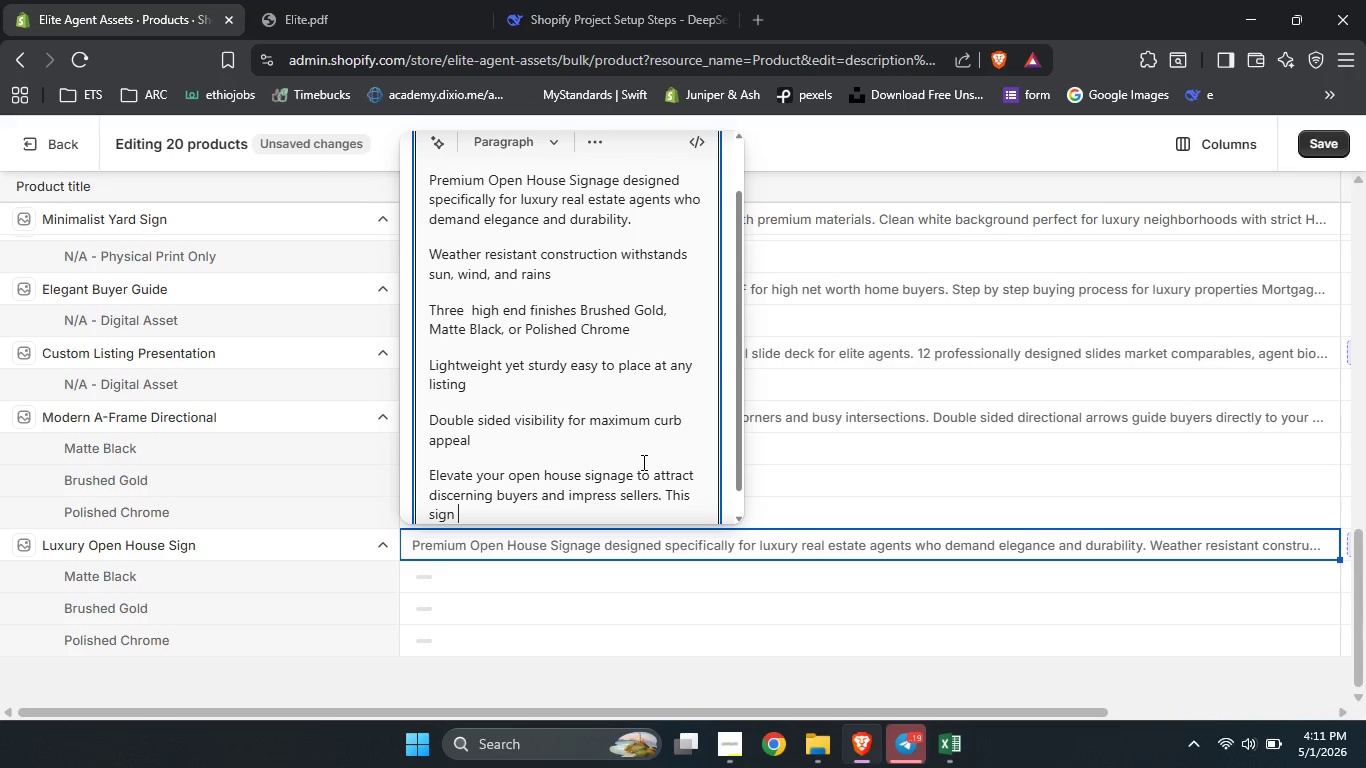 
type(turns heads and signals luxury from the street.)
 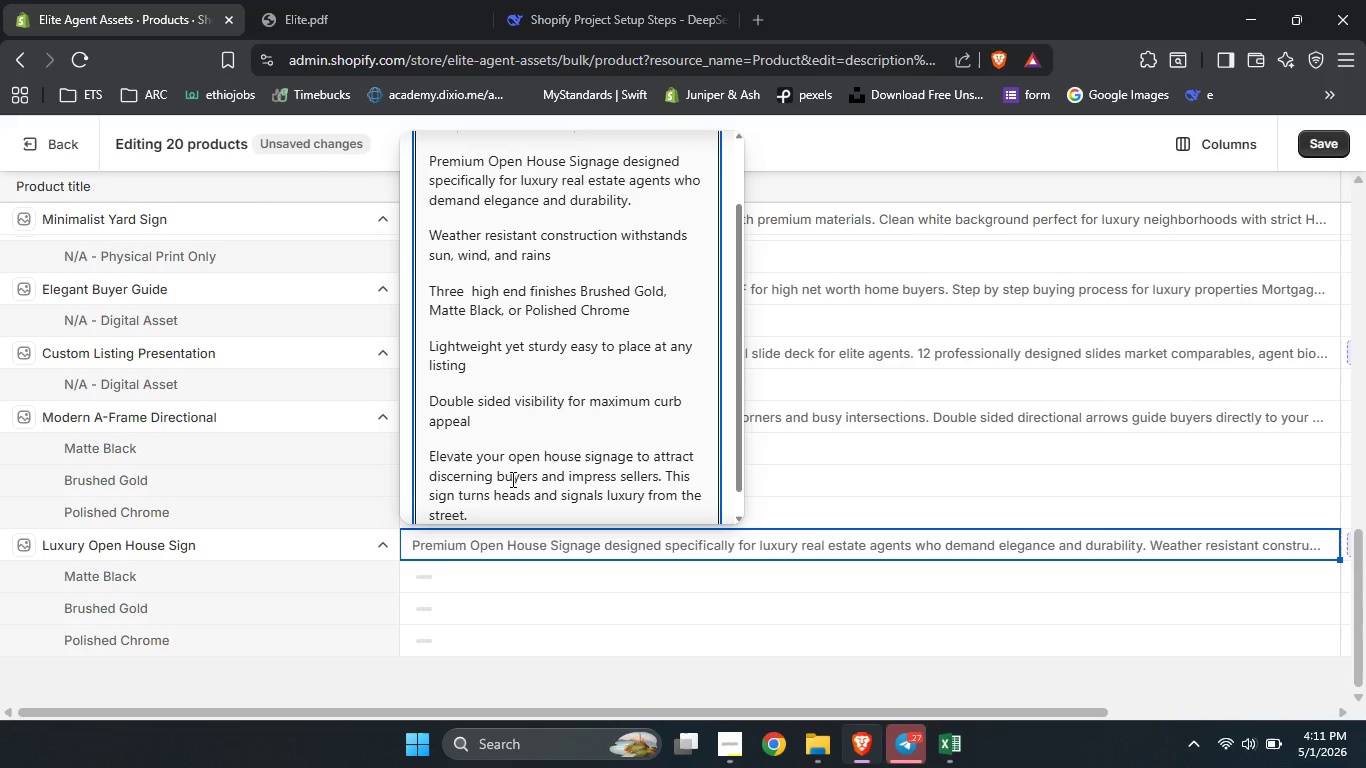 
wait(5.16)
 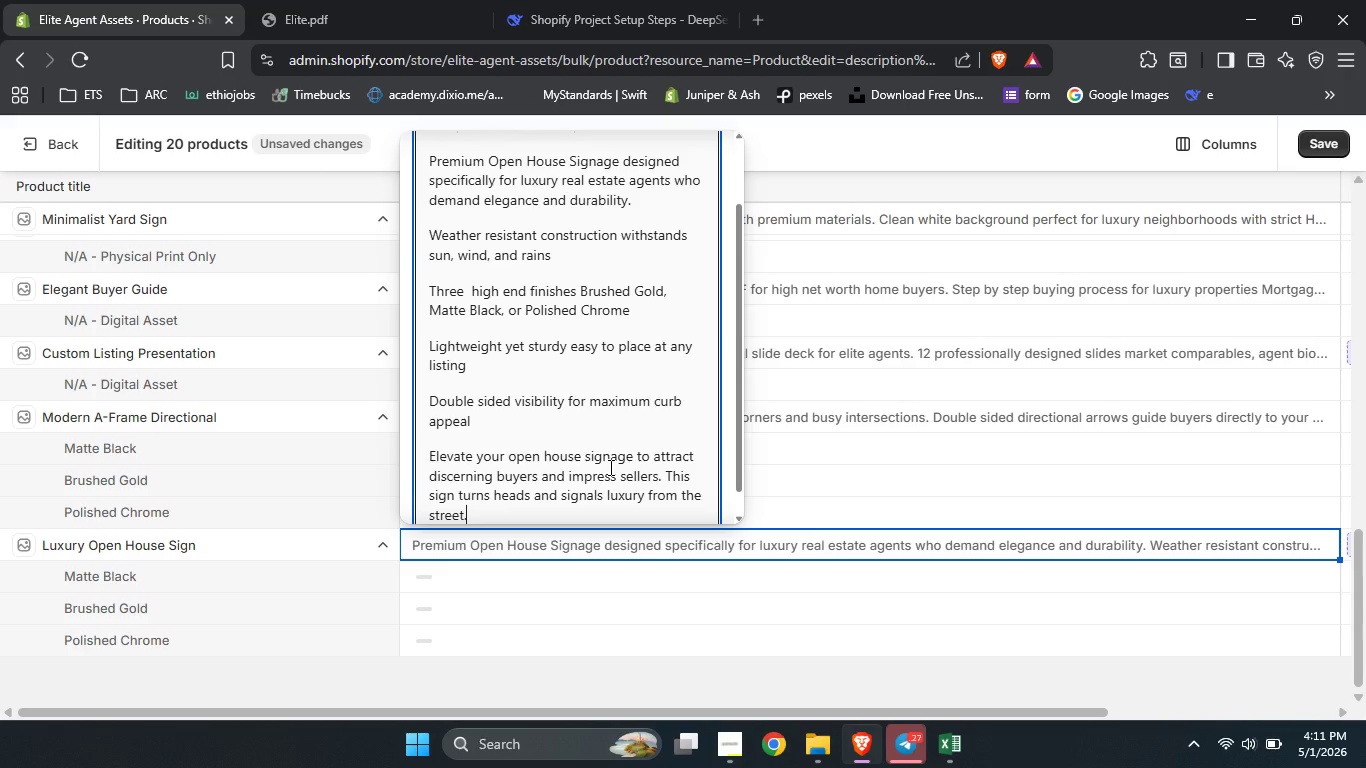 
left_click_drag(start_coordinate=[510, 455], to_coordinate=[632, 448])
 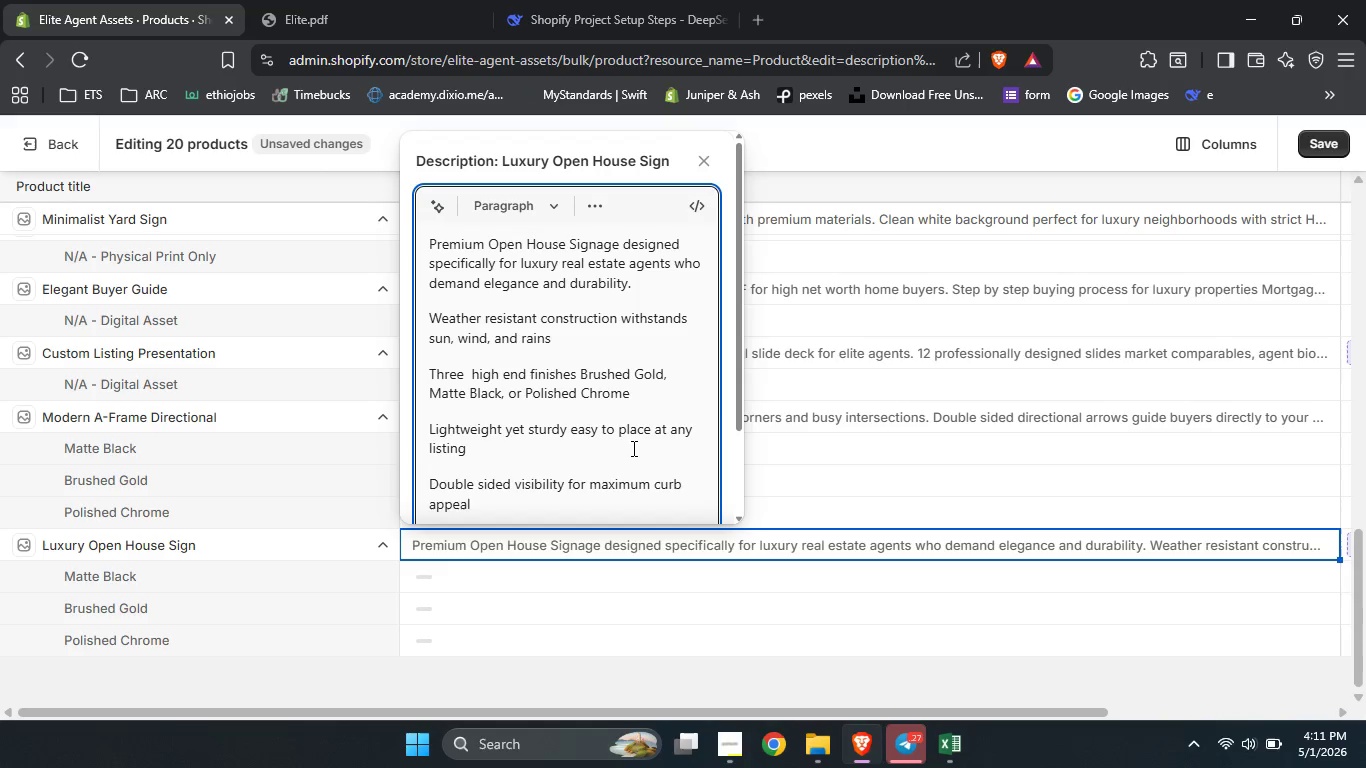 
key(Control+B)
 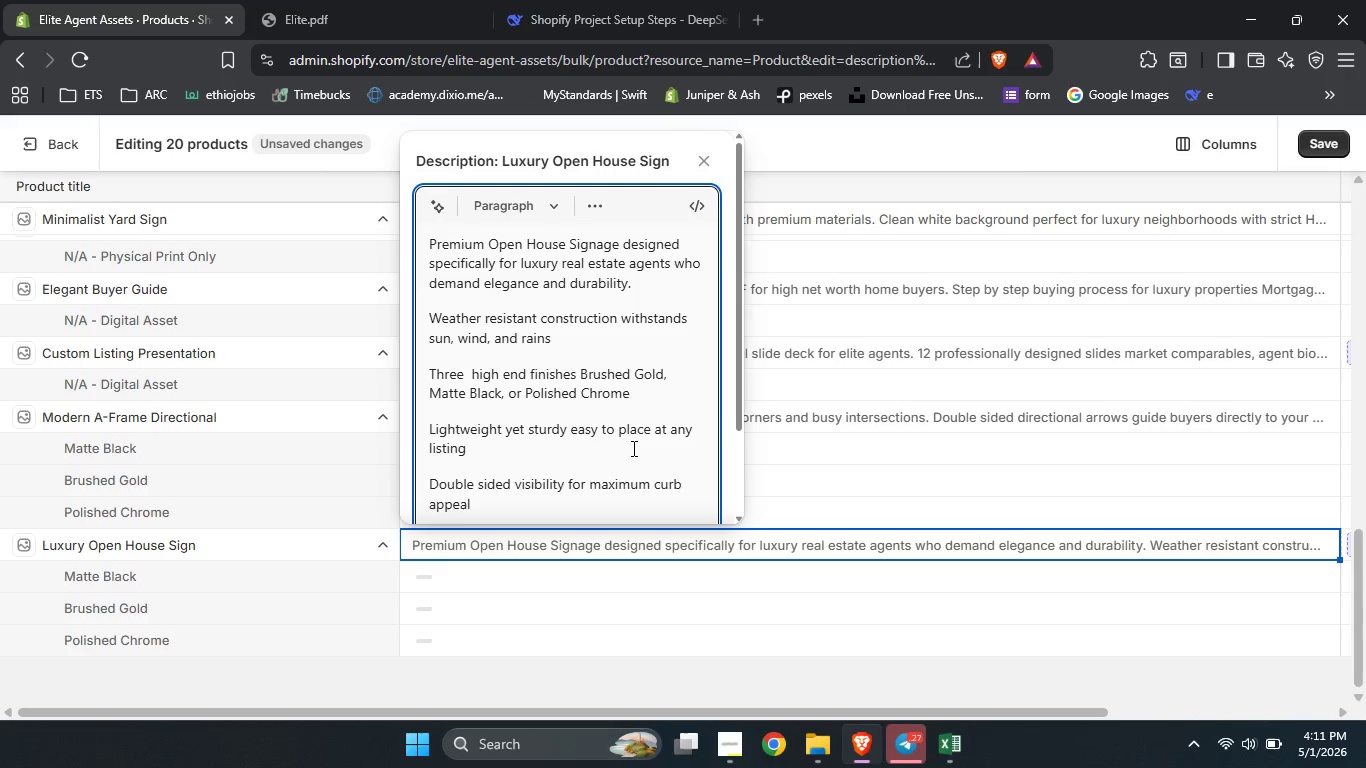 
scroll: coordinate [632, 454], scroll_direction: down, amount: 6.0
 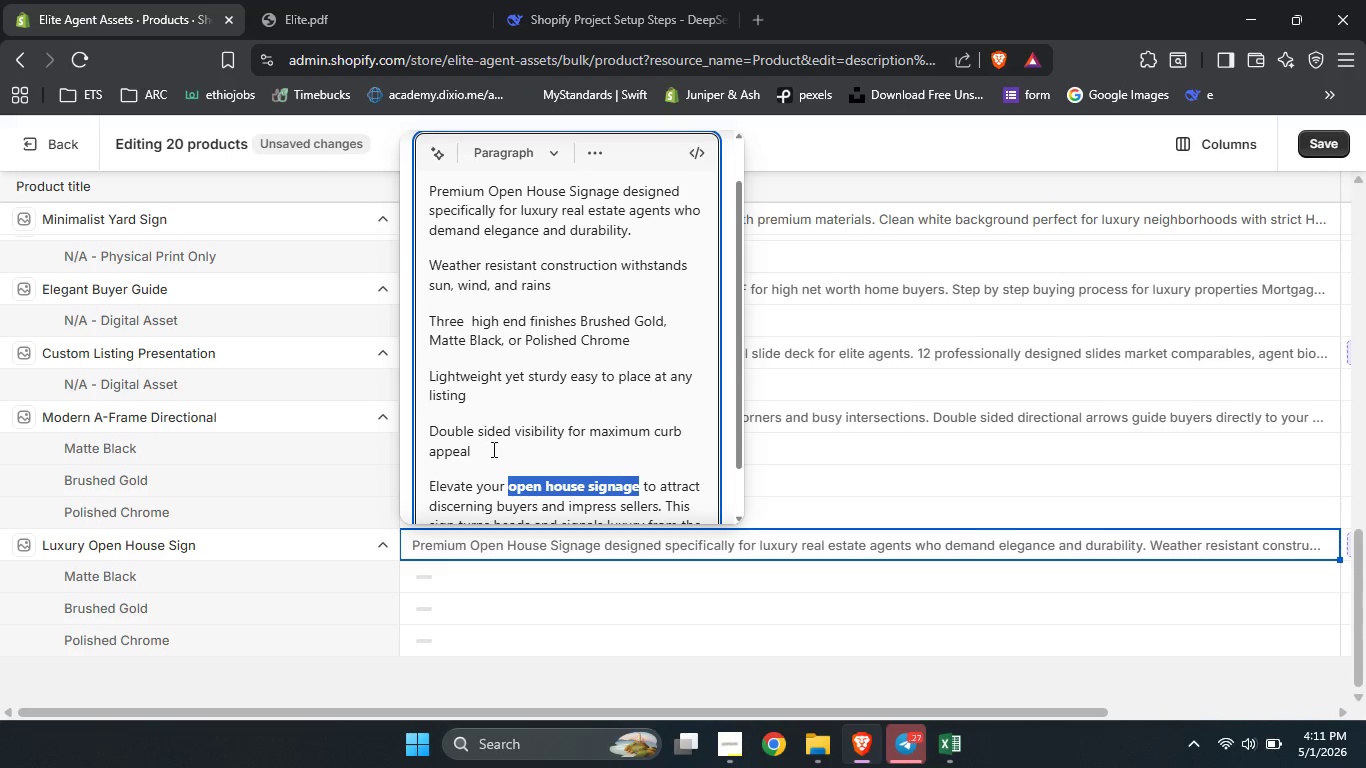 
left_click_drag(start_coordinate=[489, 449], to_coordinate=[423, 316])
 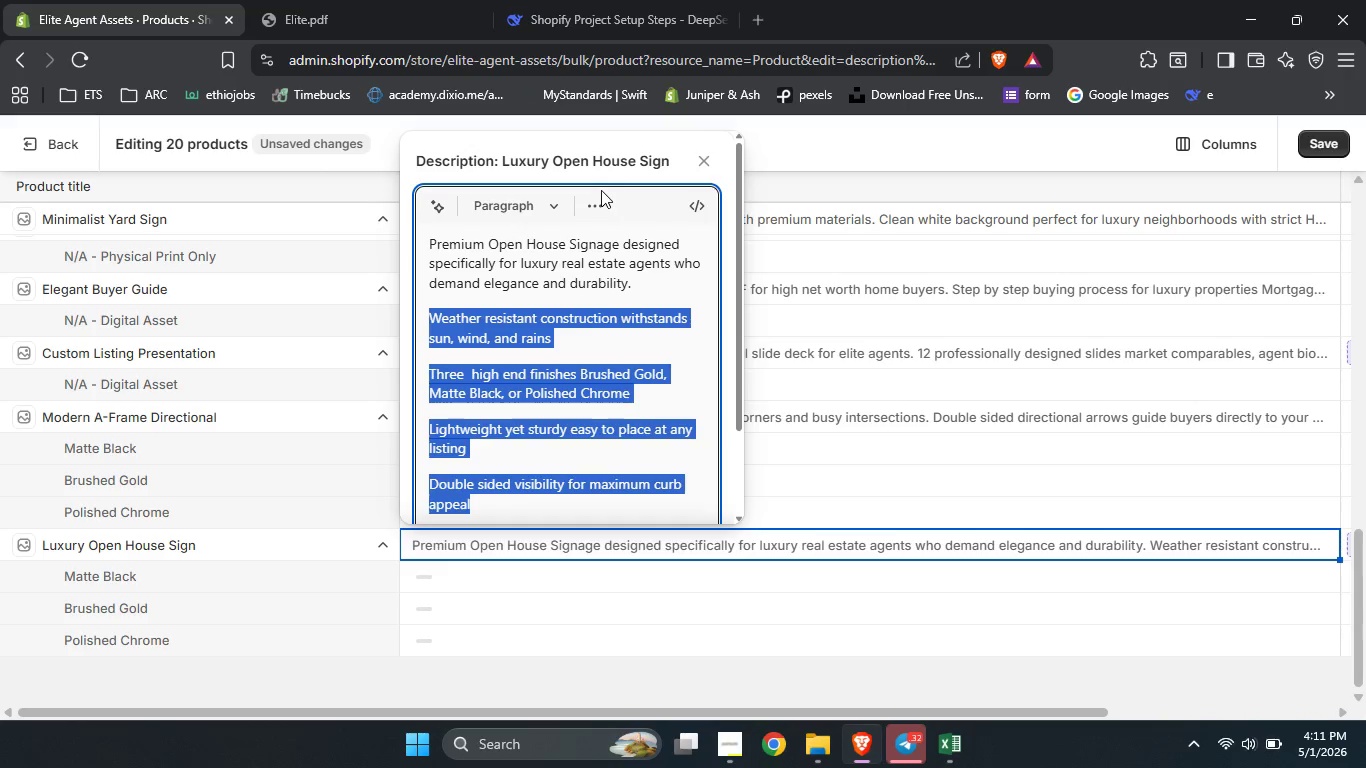 
left_click([598, 196])
 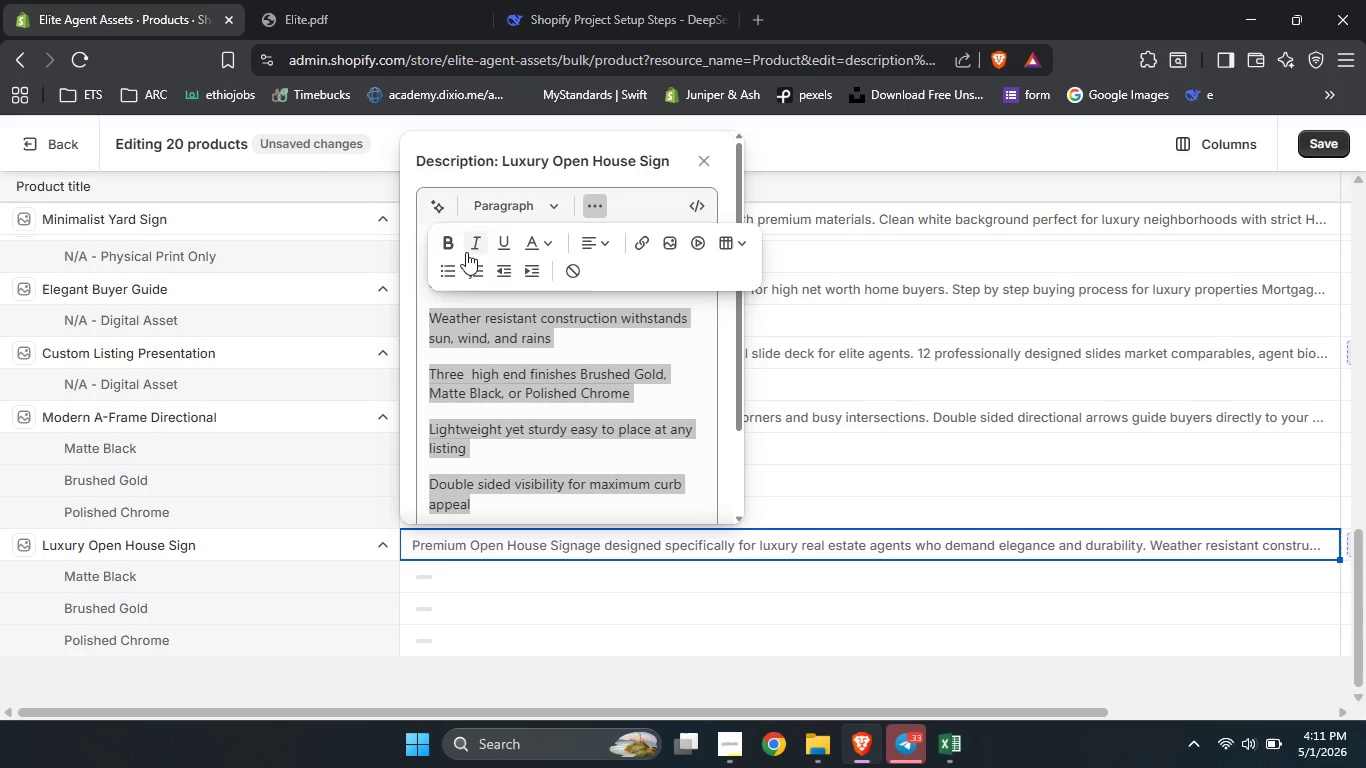 
left_click([450, 270])
 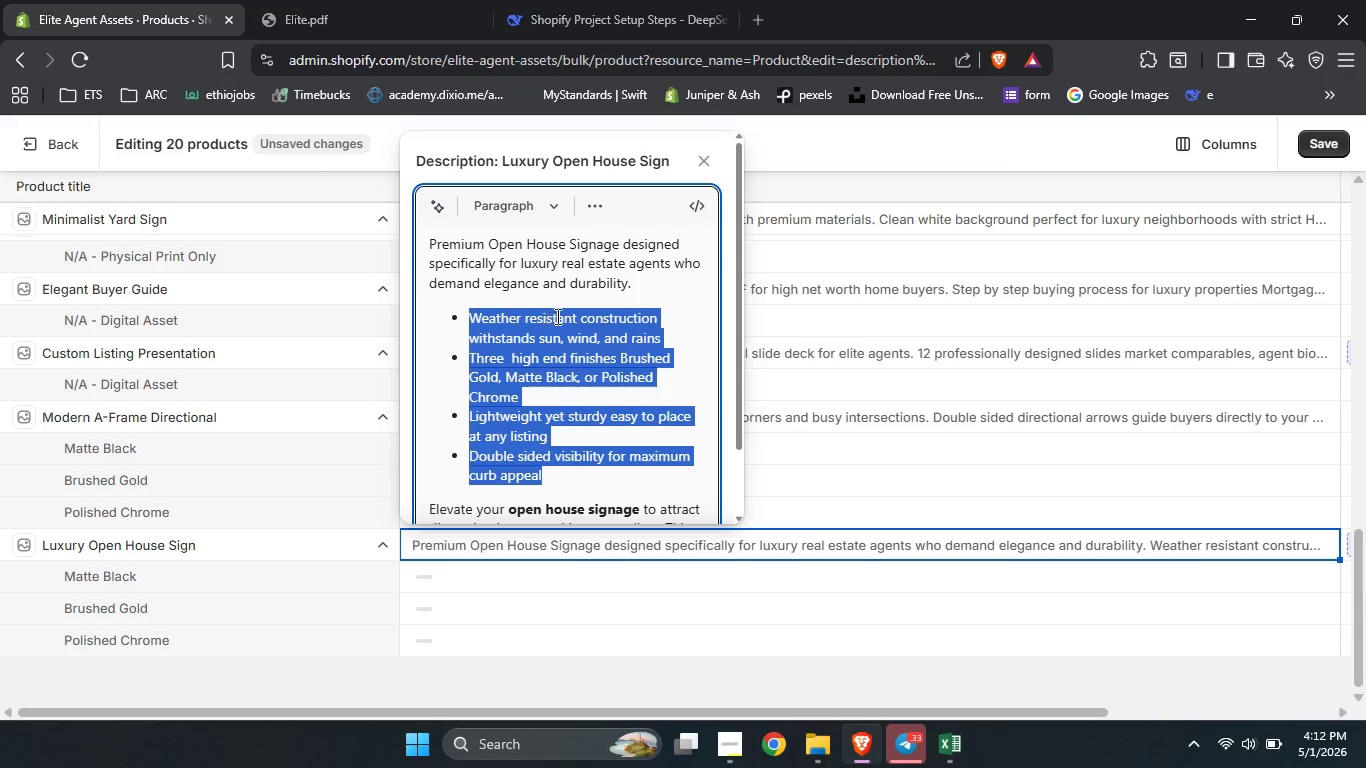 
left_click([570, 318])
 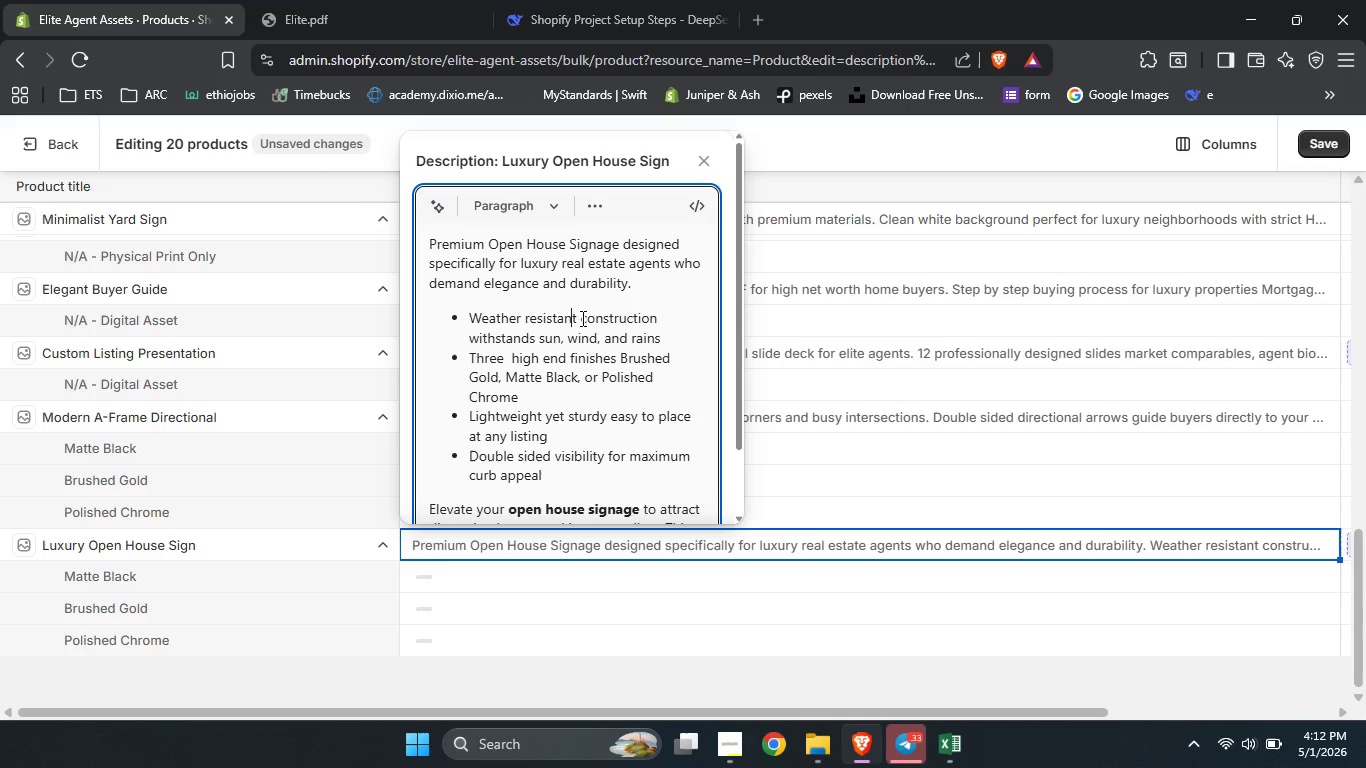 
left_click_drag(start_coordinate=[581, 318], to_coordinate=[474, 317])
 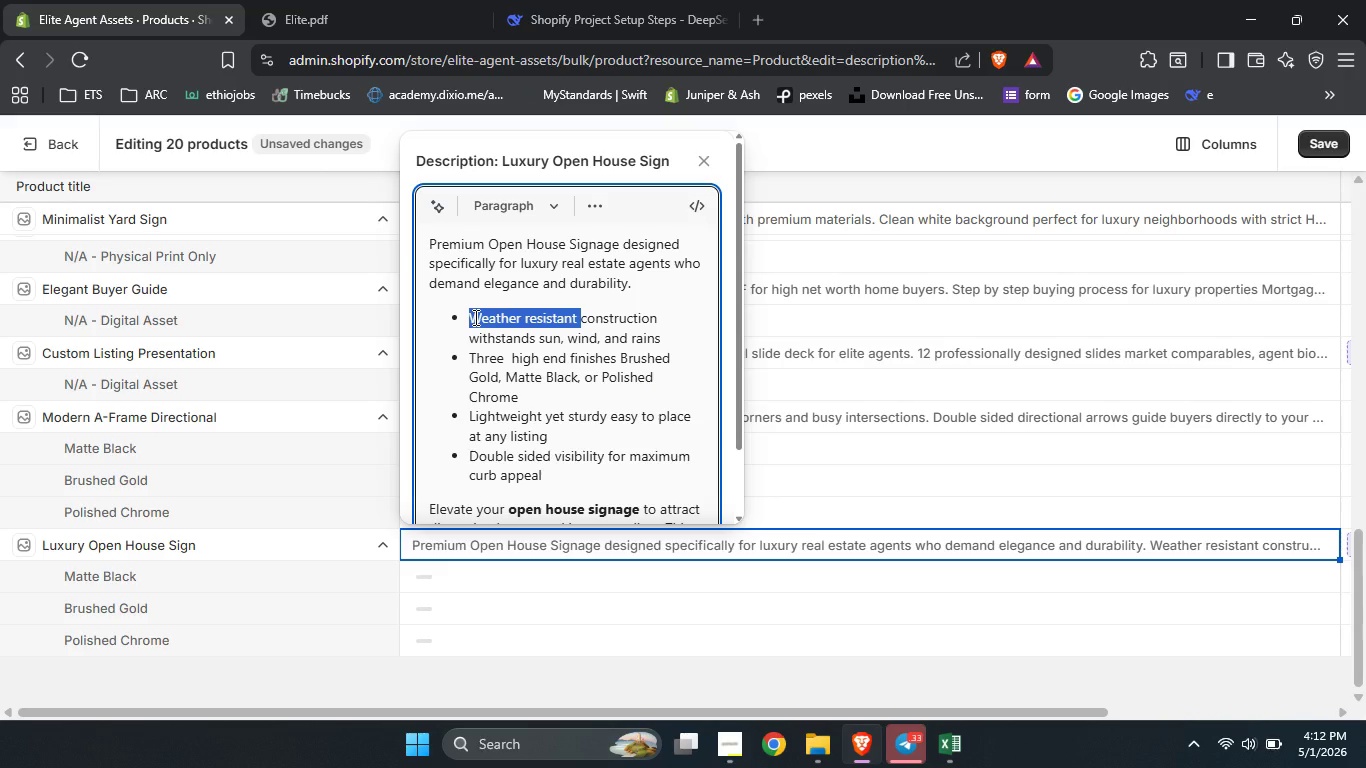 
key(Control+B)
 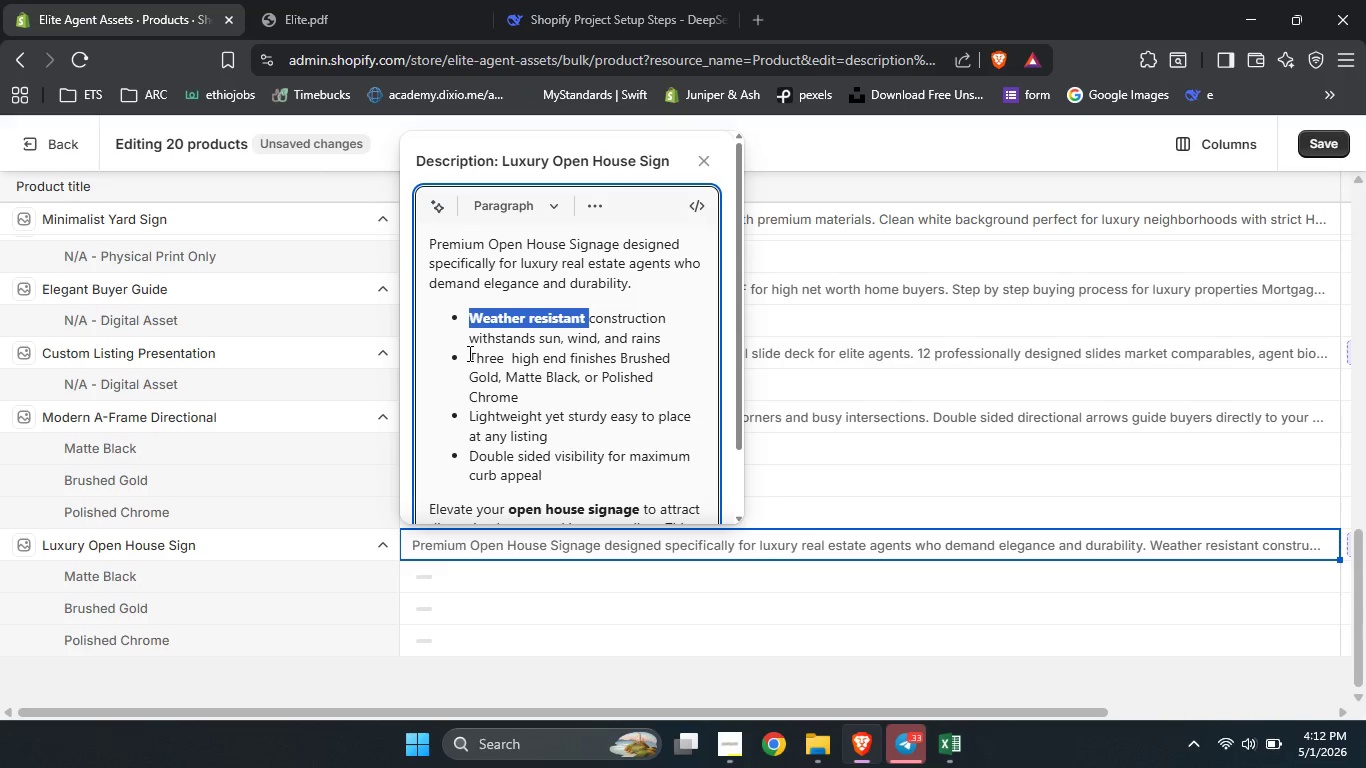 
left_click_drag(start_coordinate=[468, 353], to_coordinate=[615, 364])
 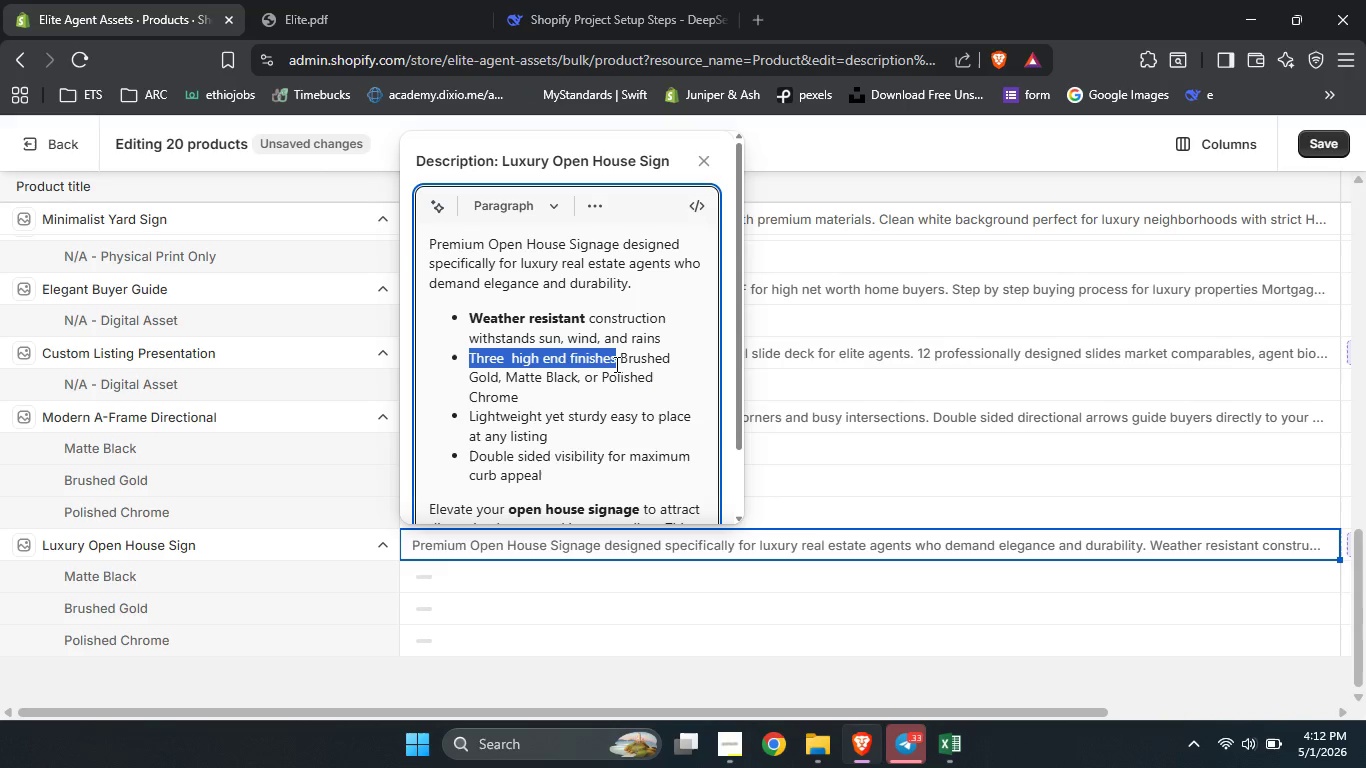 
key(Control+B)
 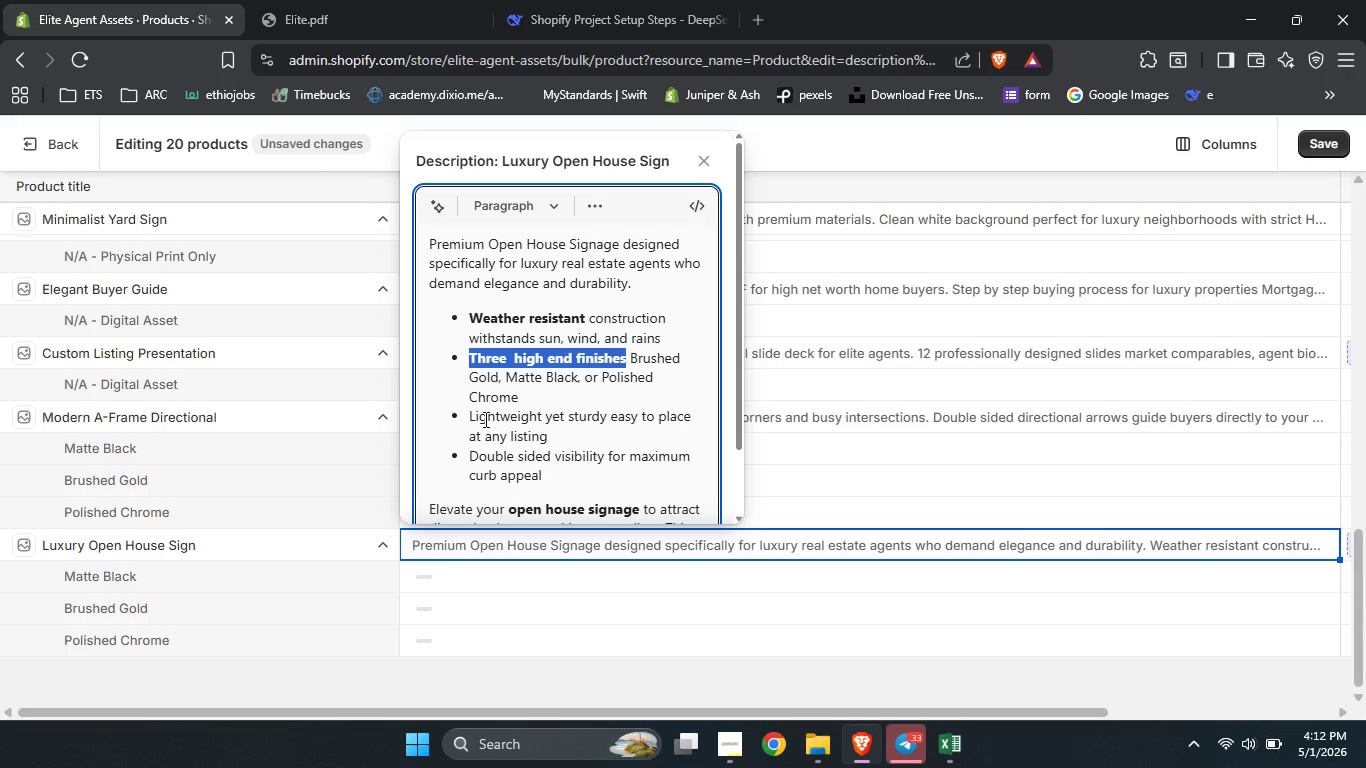 
double_click([484, 419])
 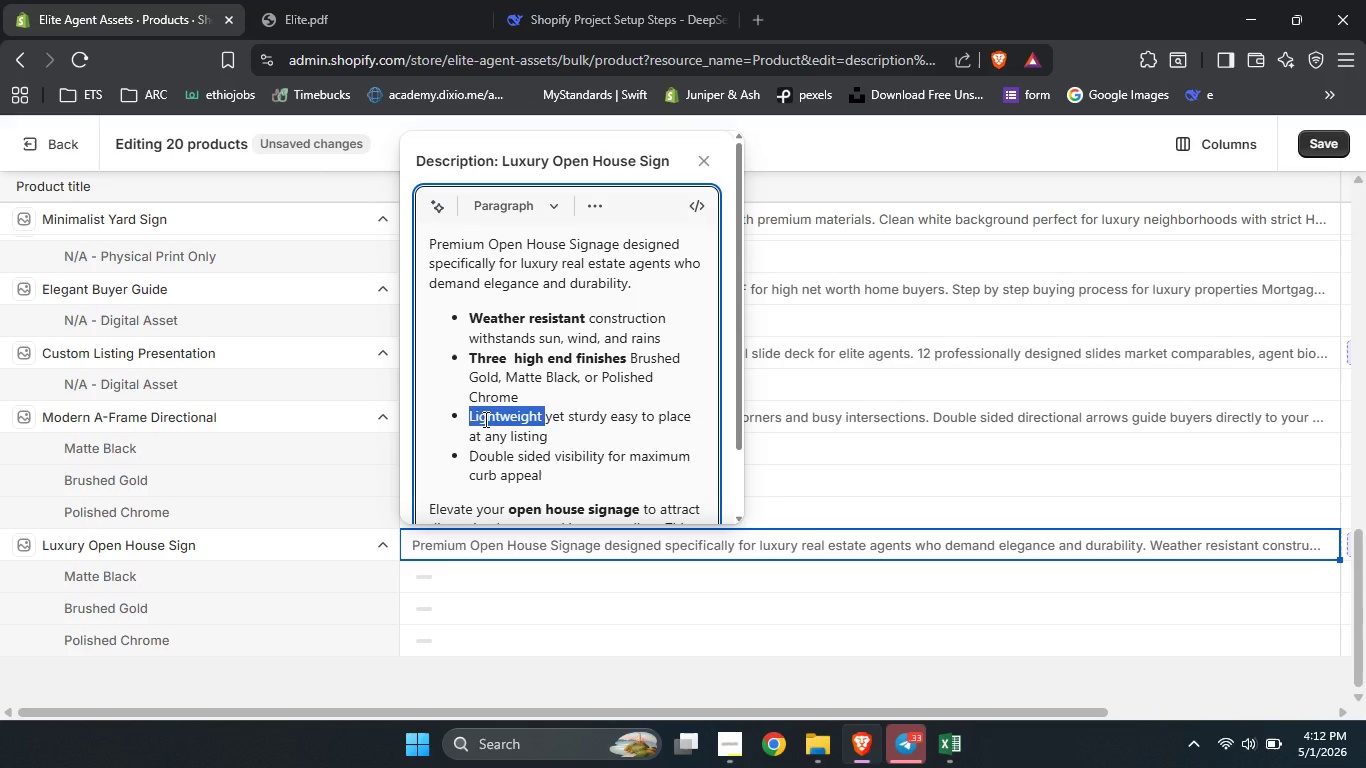 
key(Control+B)
 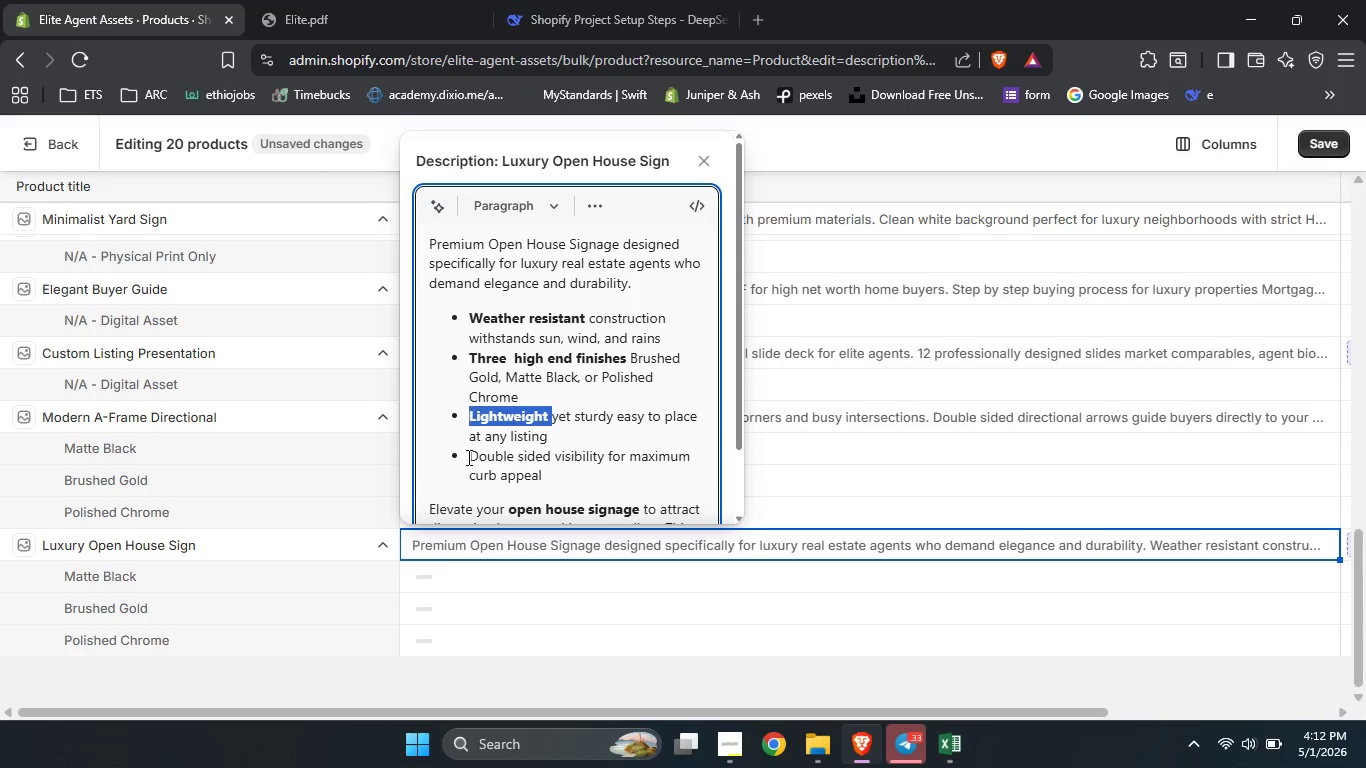 
left_click_drag(start_coordinate=[467, 455], to_coordinate=[602, 462])
 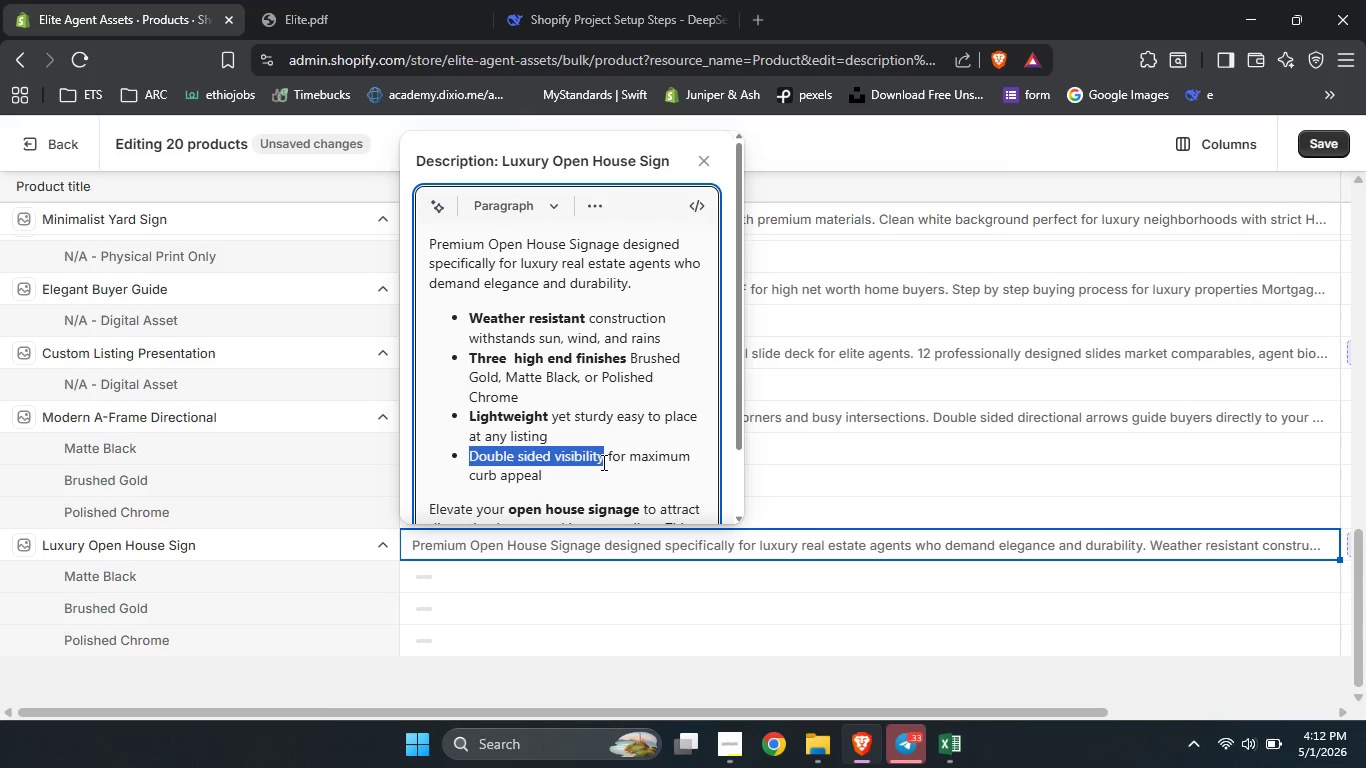 
key(Control+B)
 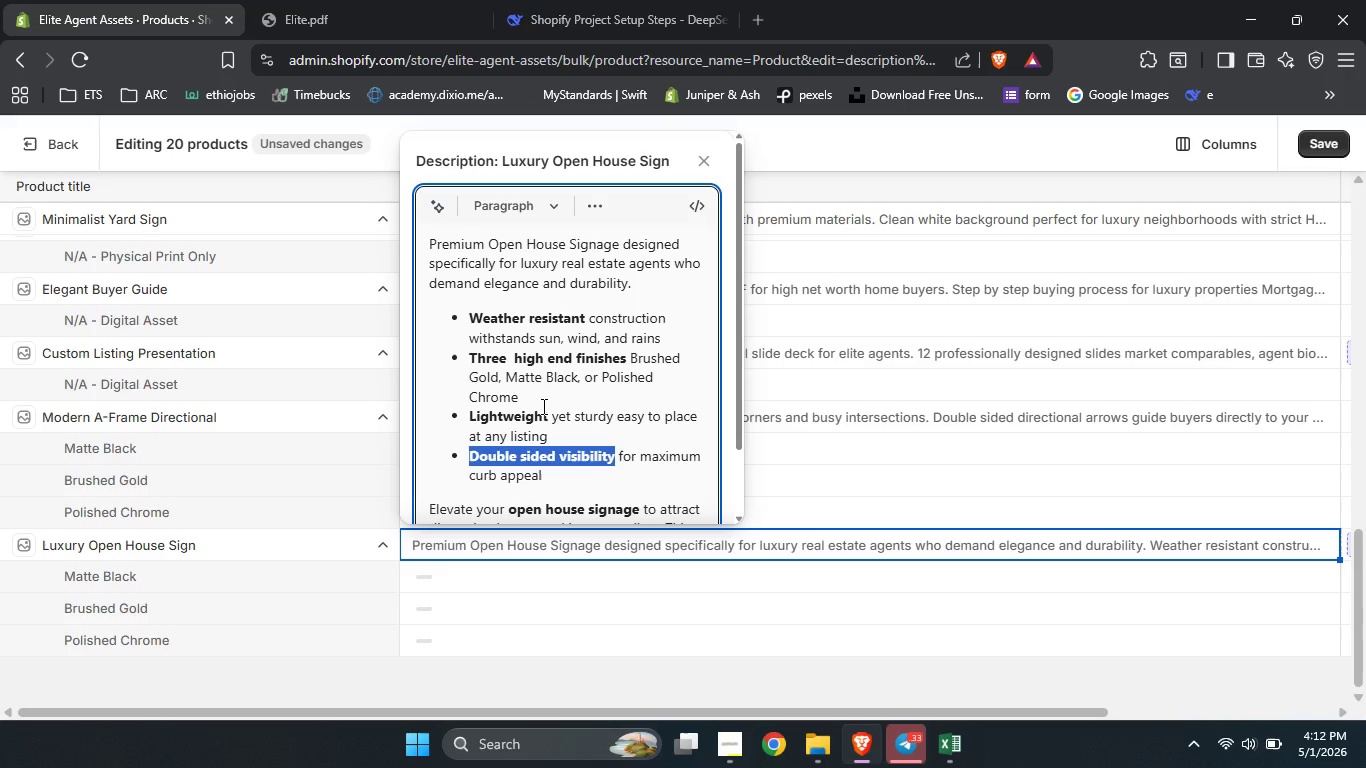 
scroll: coordinate [542, 406], scroll_direction: up, amount: 1.0
 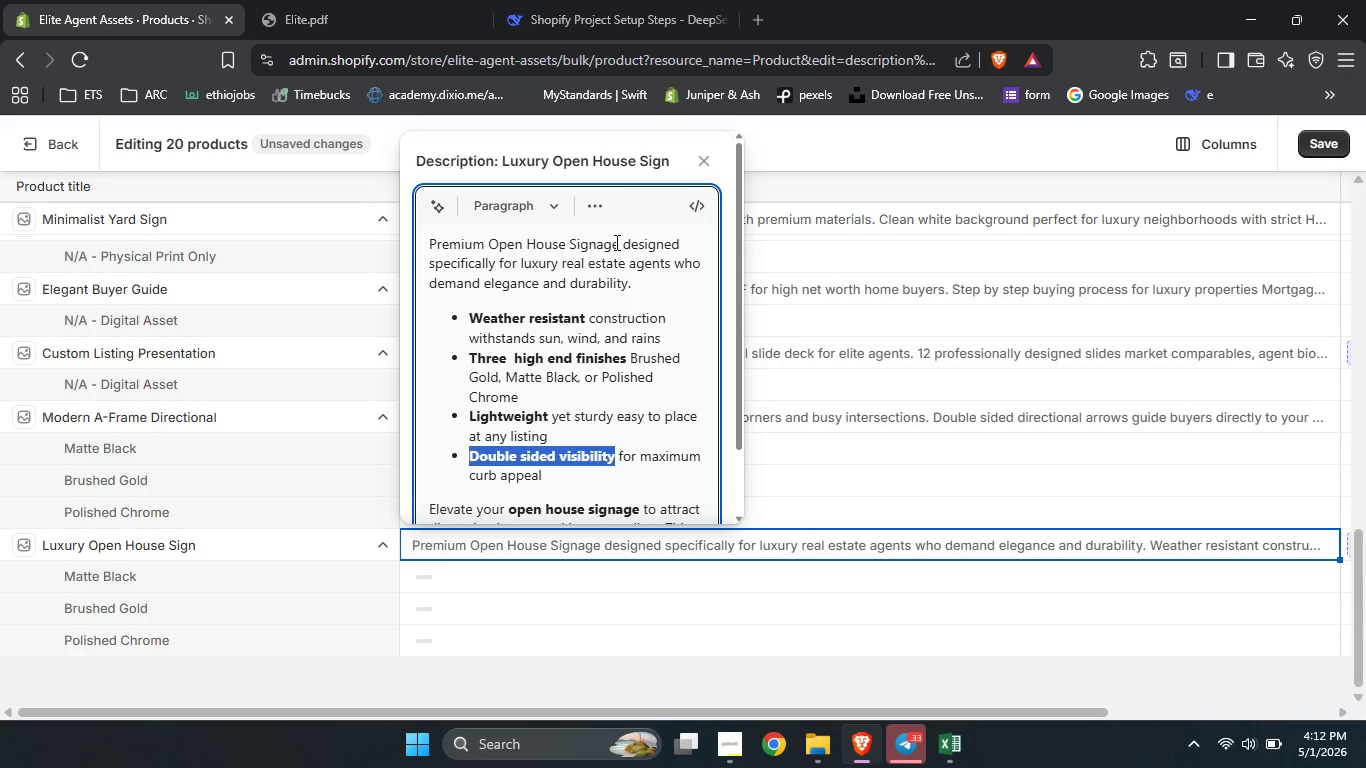 
left_click_drag(start_coordinate=[618, 242], to_coordinate=[418, 231])
 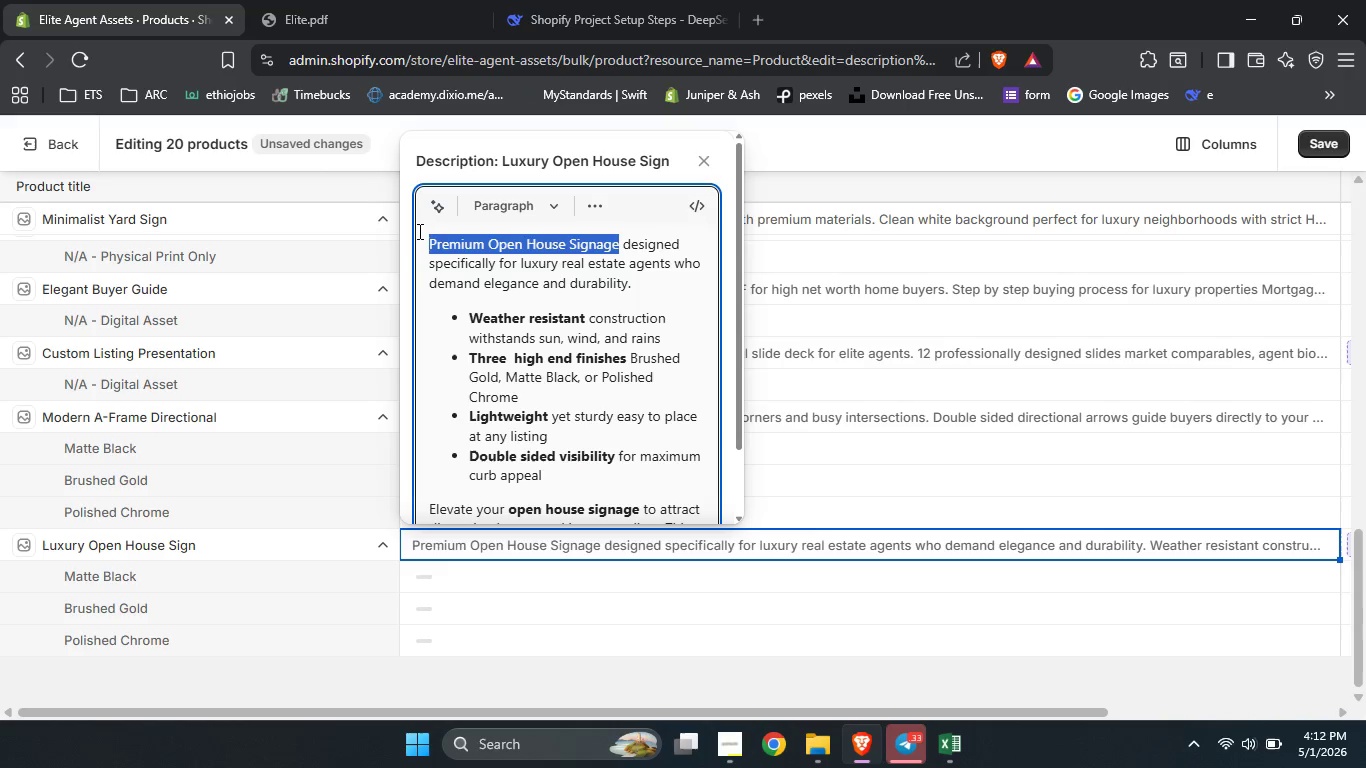 
key(Control+B)
 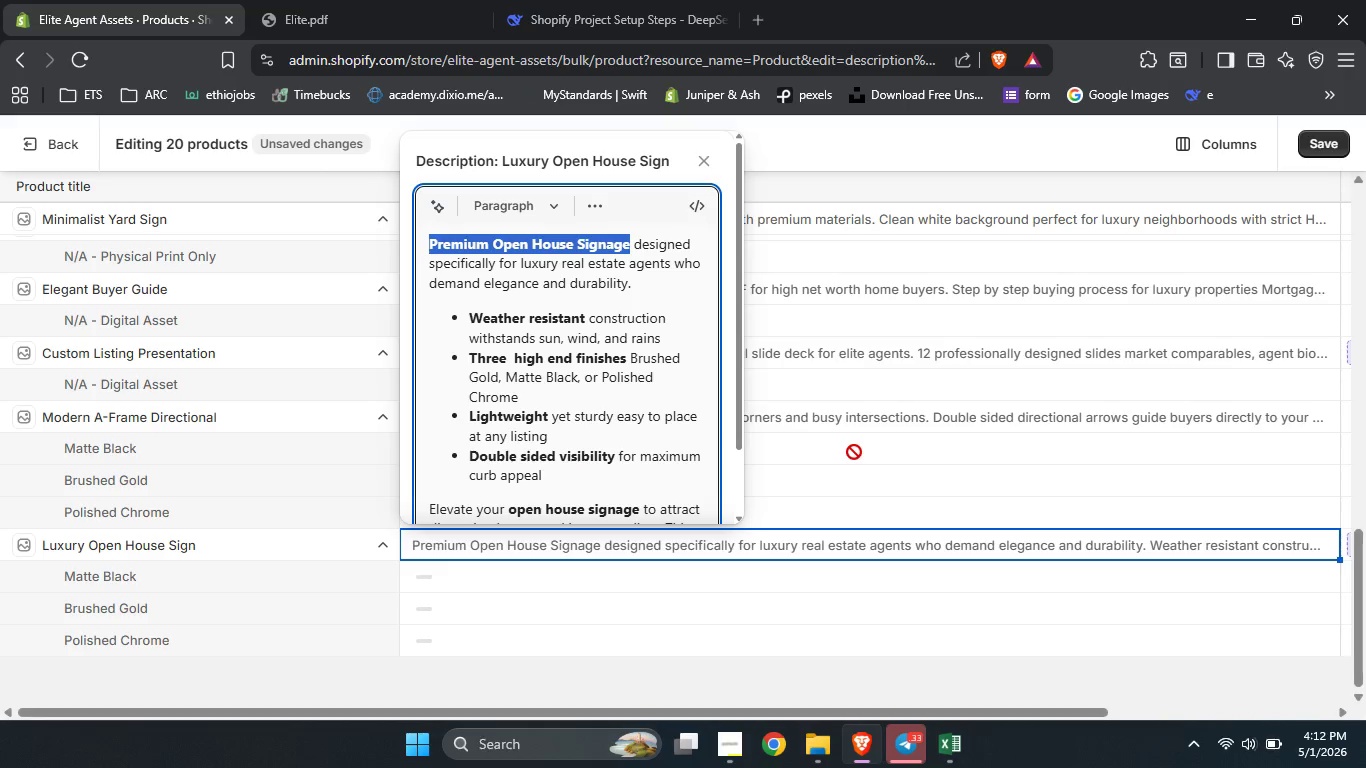 
left_click([854, 452])
 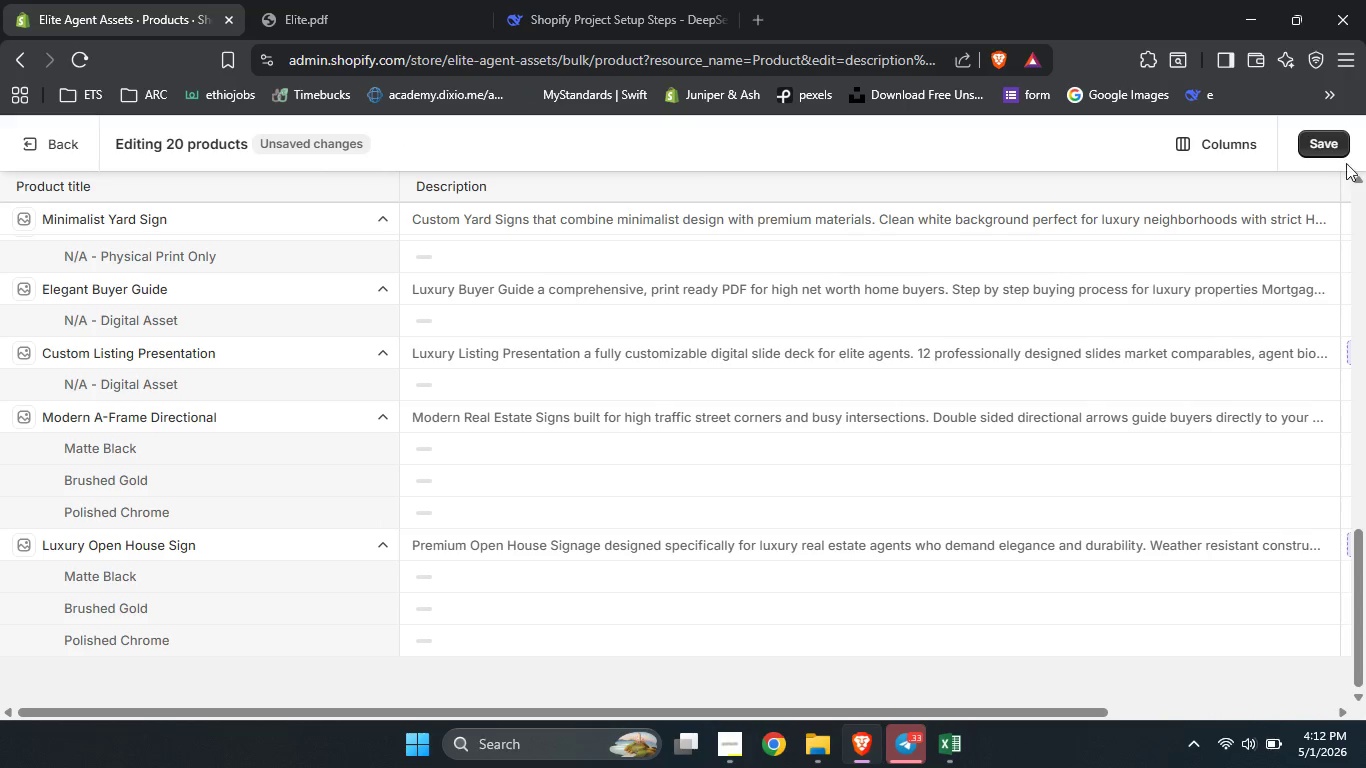 
left_click([1316, 145])
 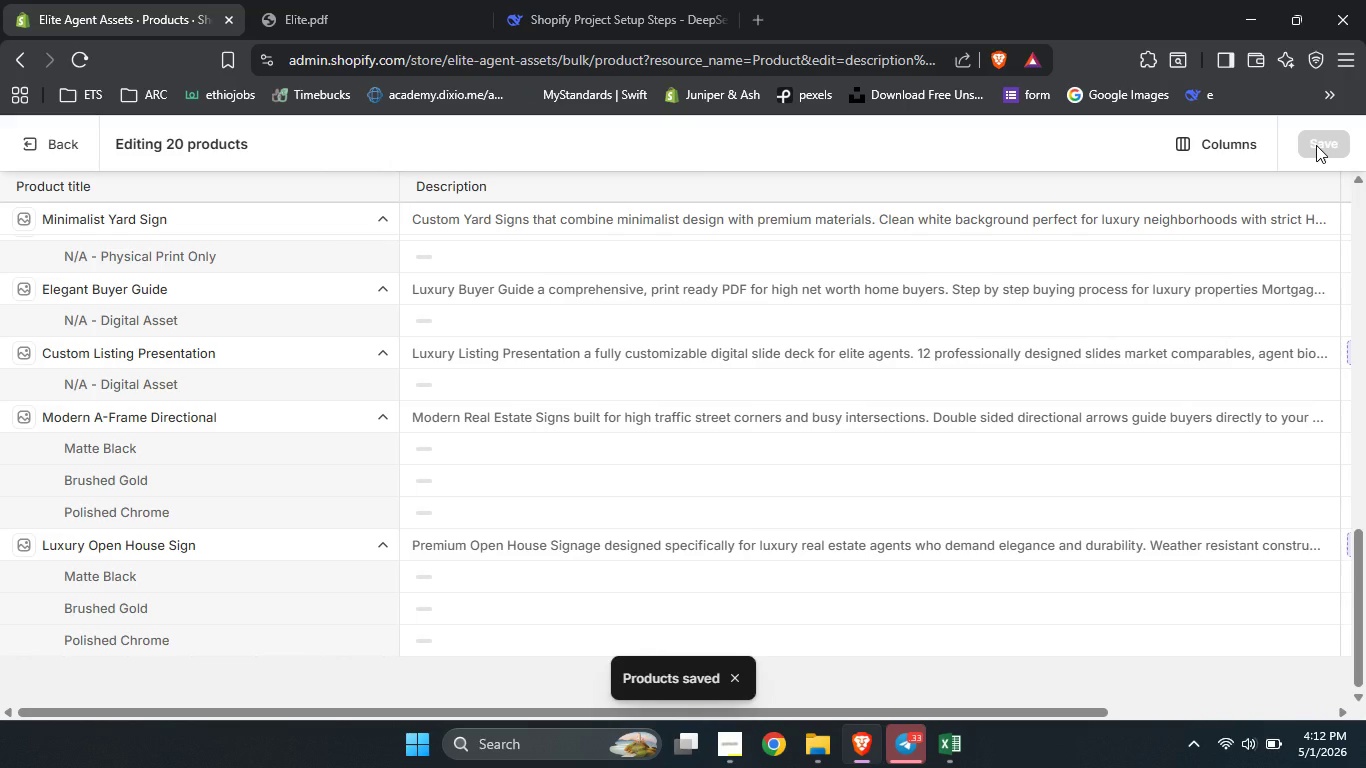 
wait(7.11)
 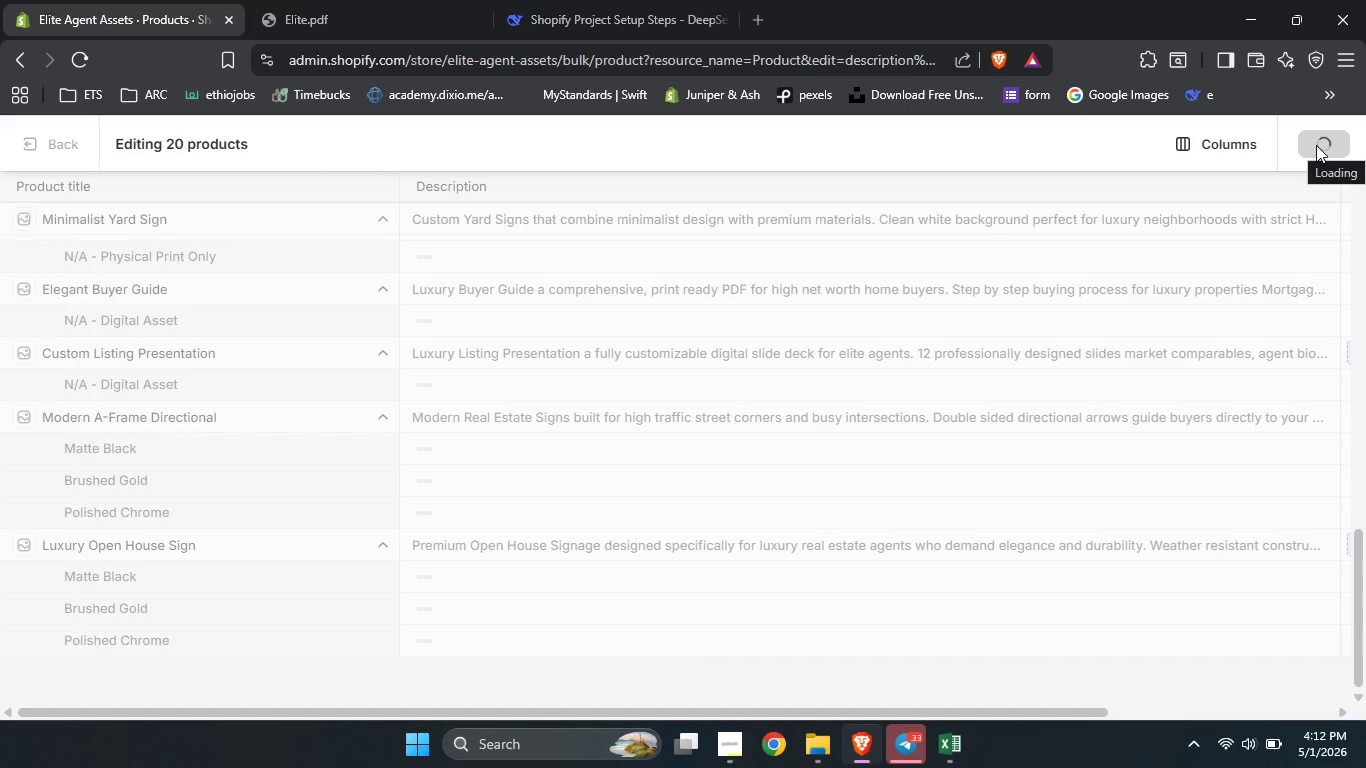 
left_click([57, 135])
 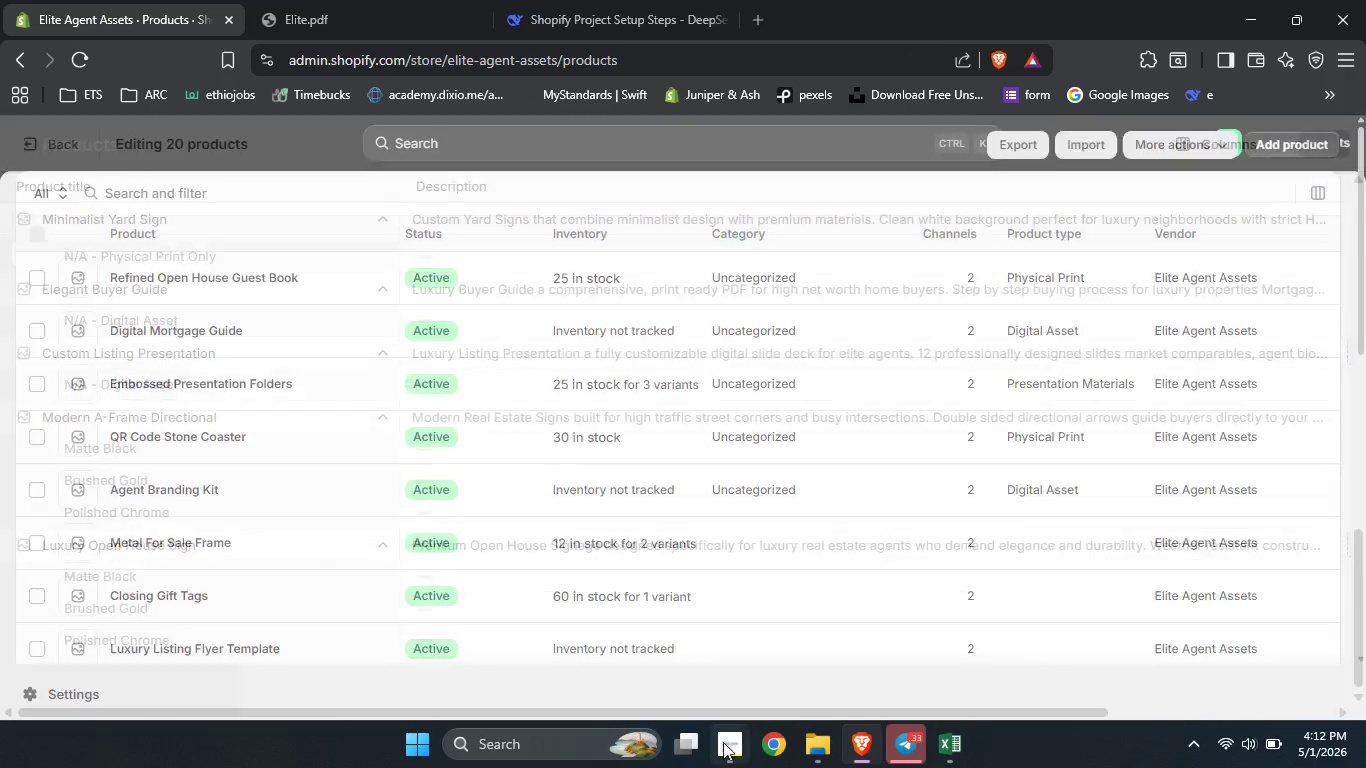 
left_click([724, 748])